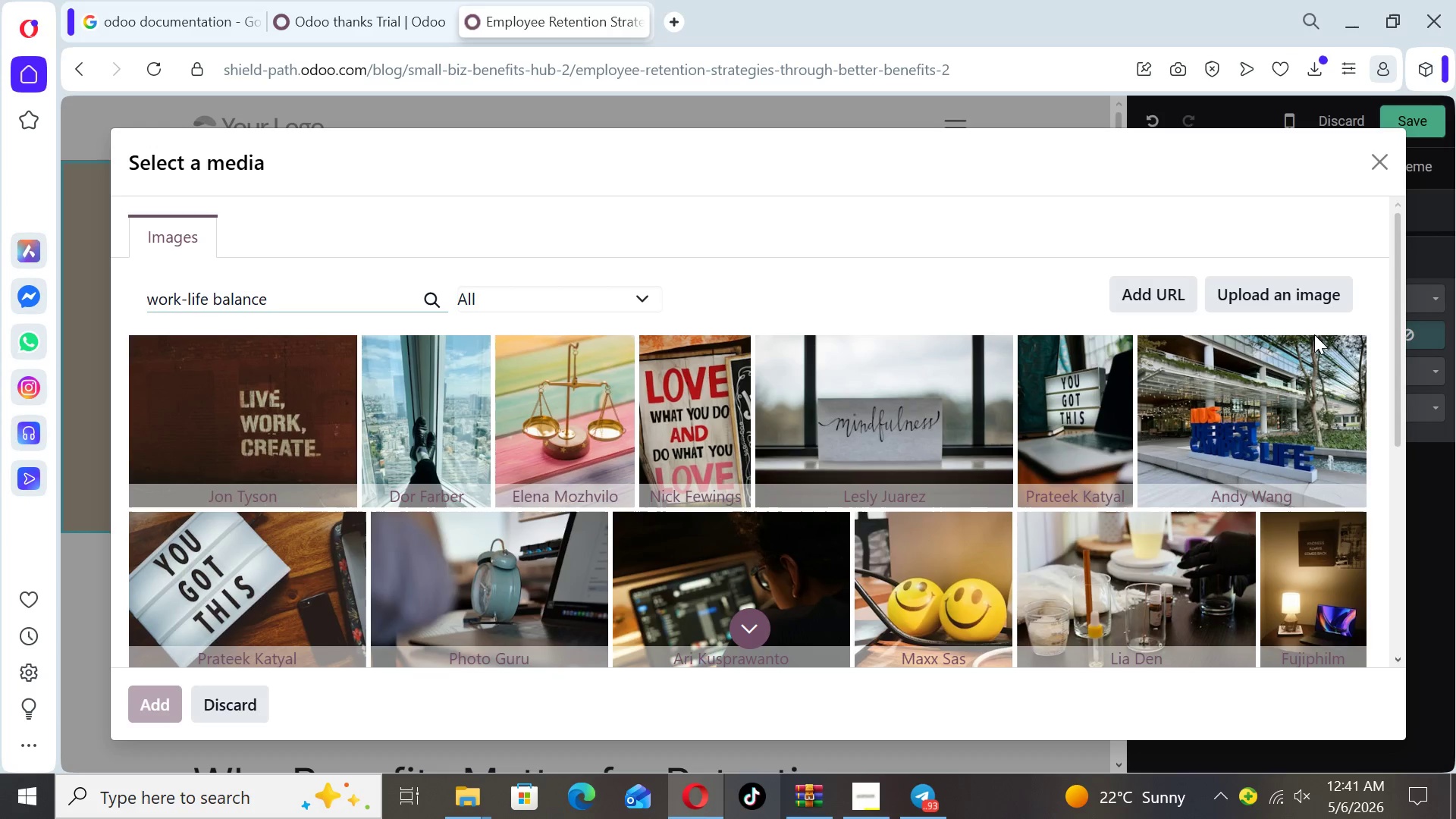 
wait(17.56)
 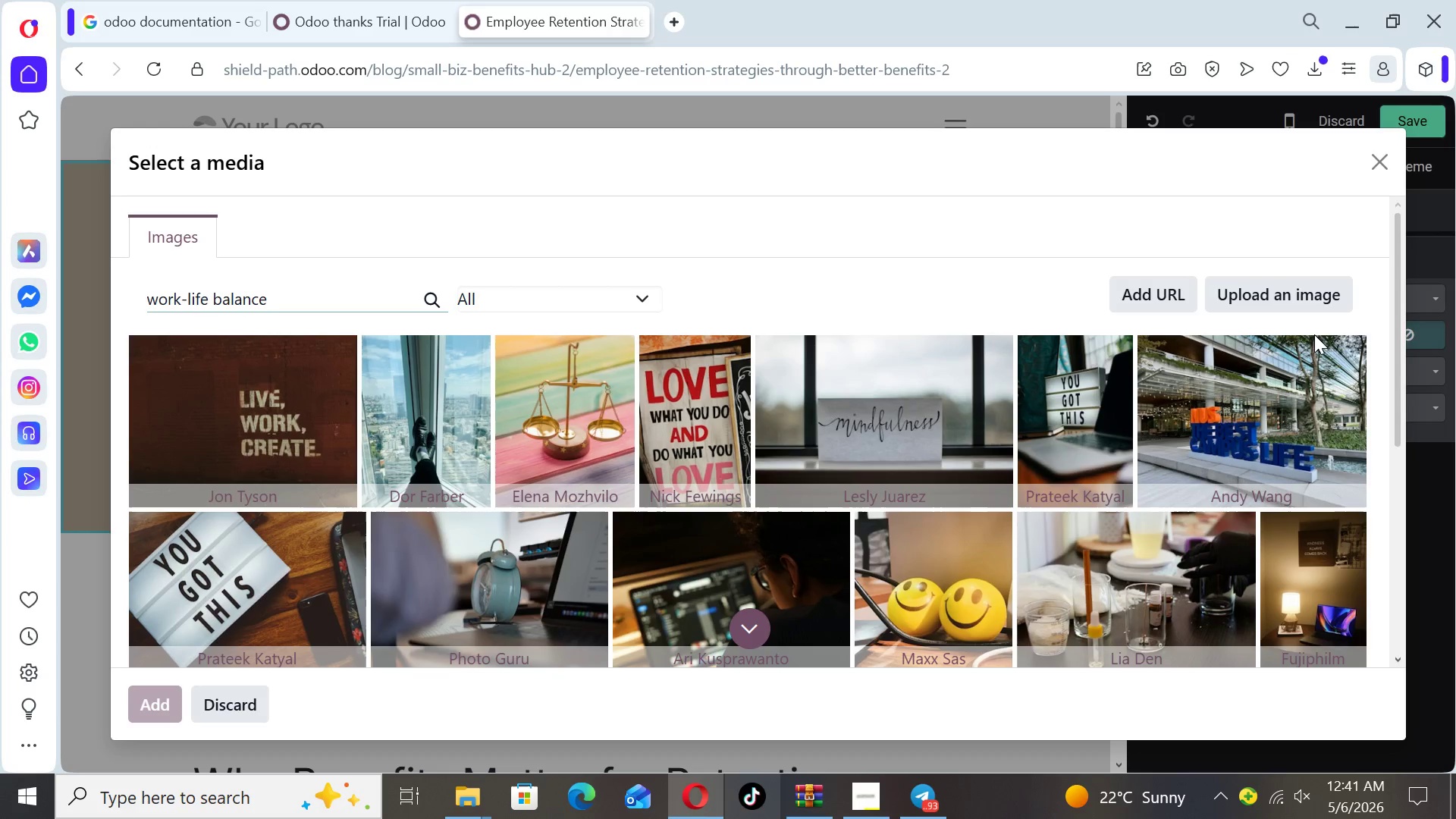 
left_click_drag(start_coordinate=[1395, 400], to_coordinate=[1344, 270])
 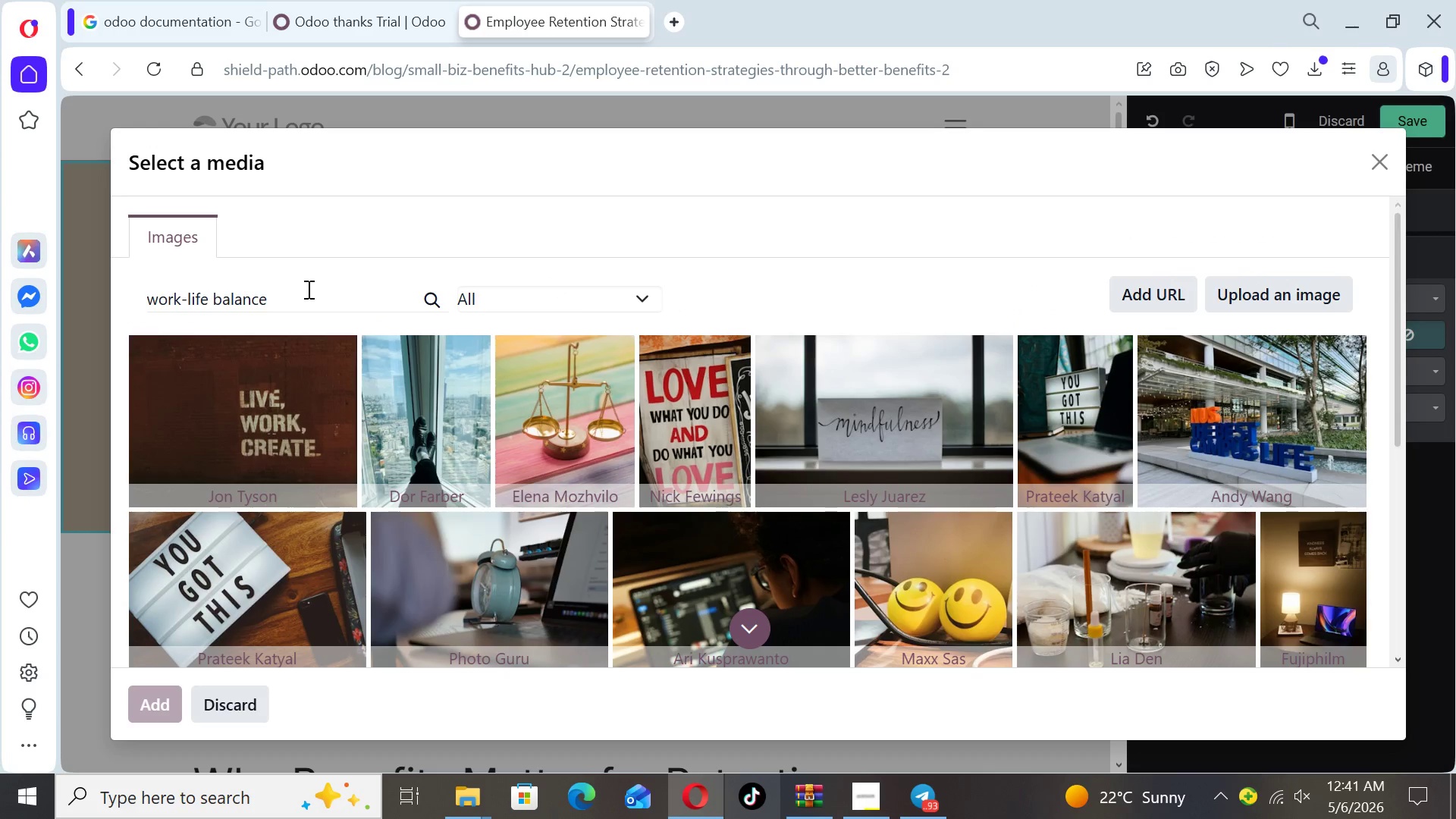 
left_click_drag(start_coordinate=[301, 290], to_coordinate=[136, 309])
 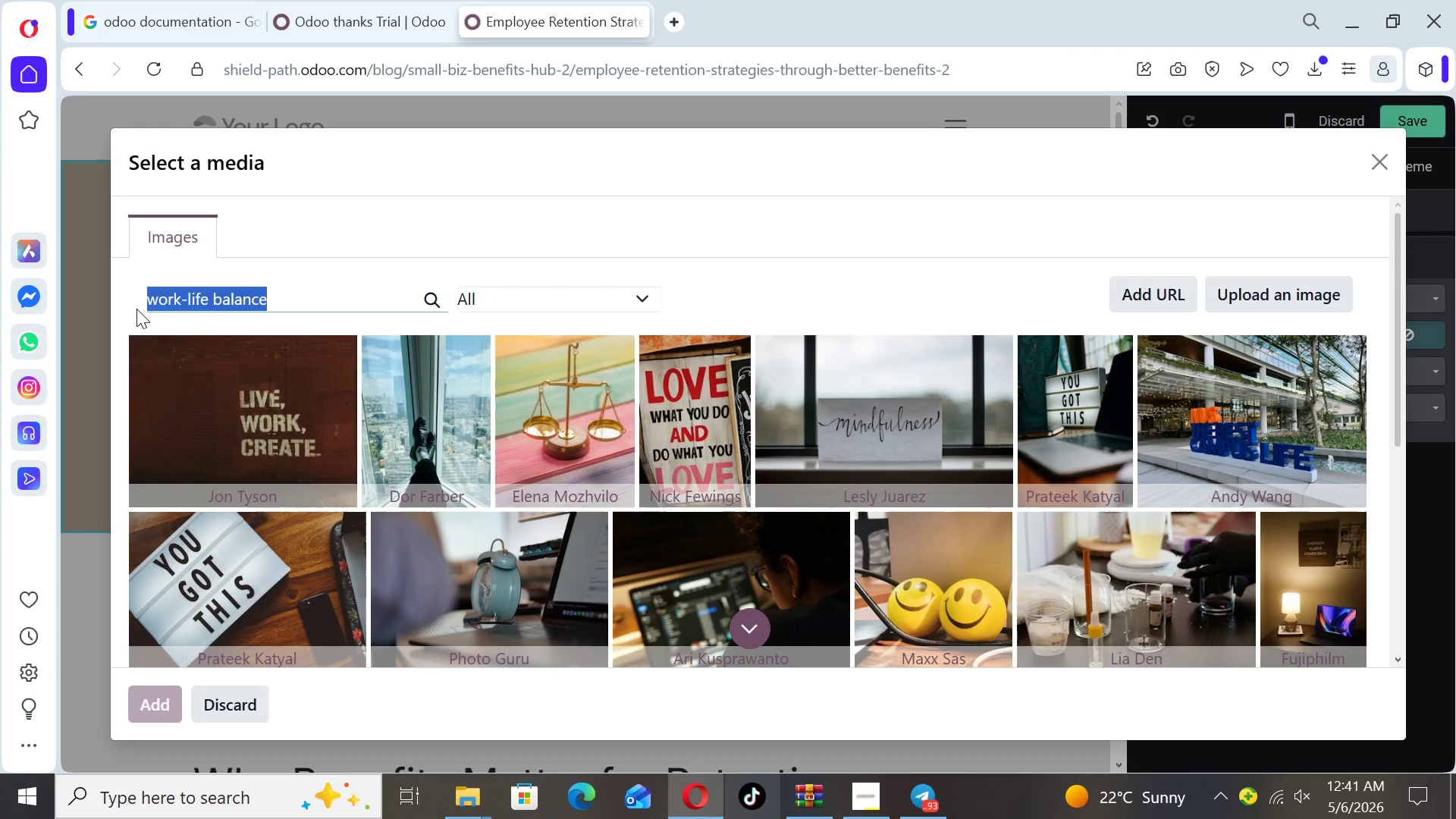 
type(employee team)
 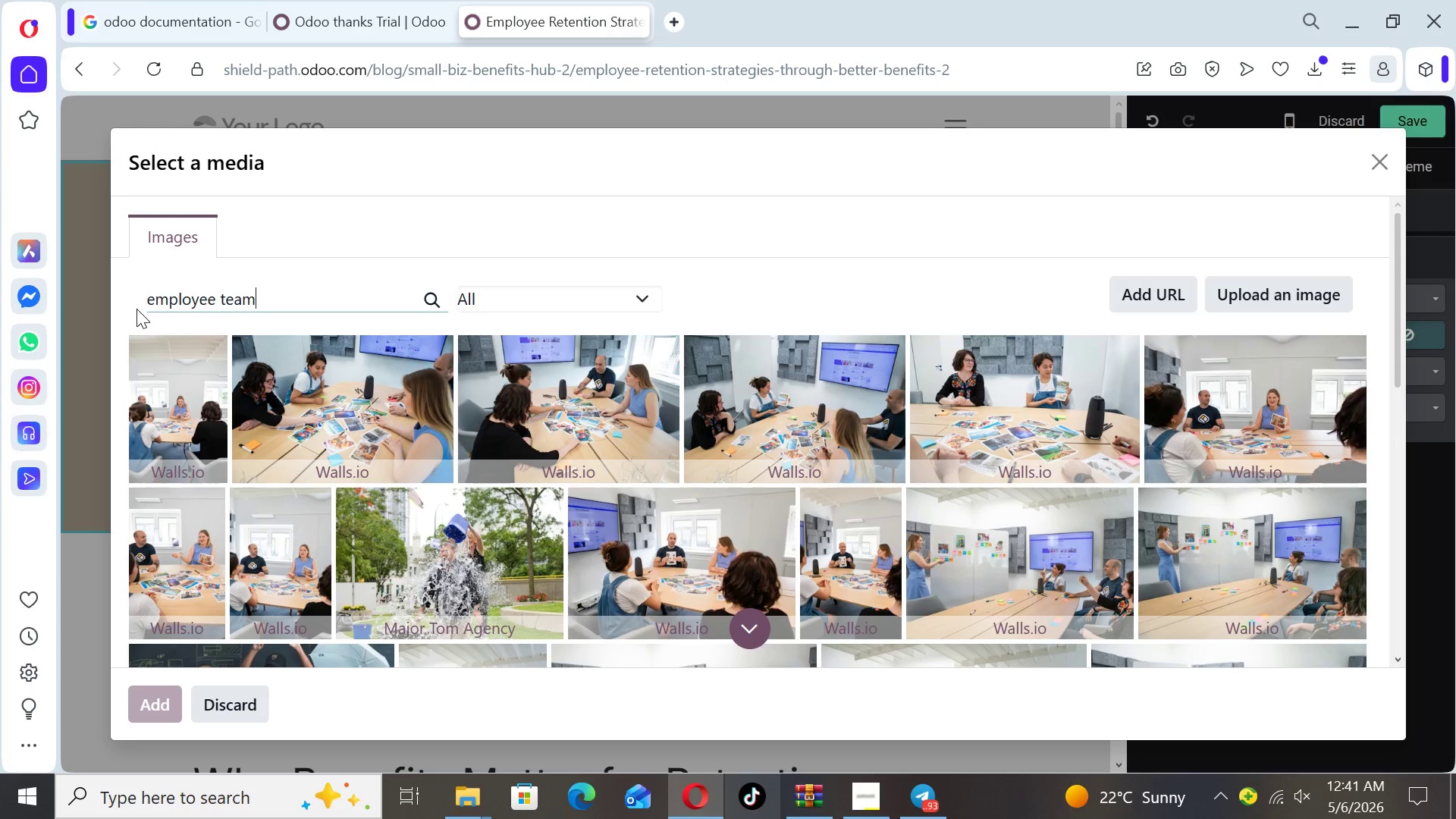 
wait(18.09)
 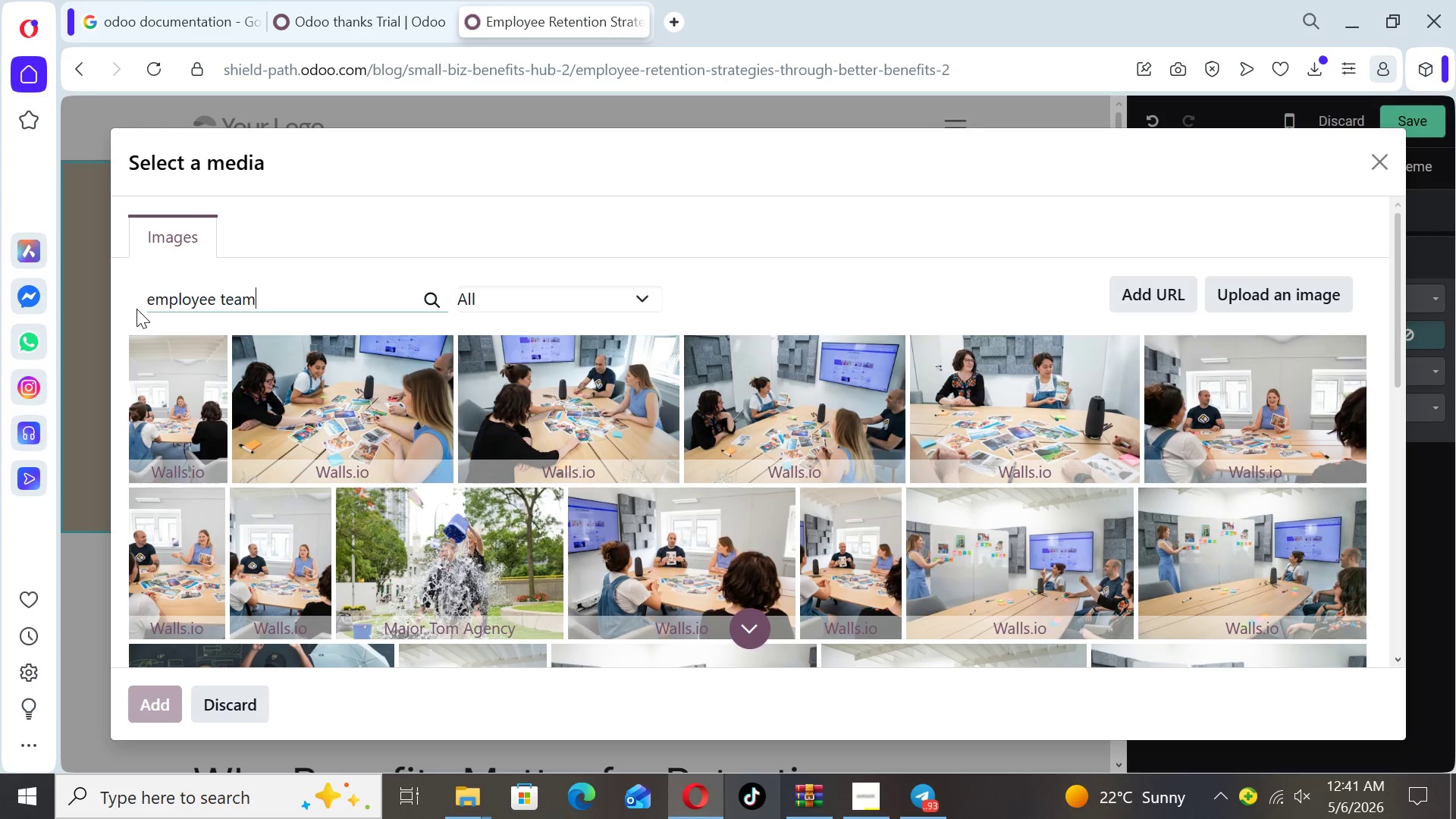 
left_click_drag(start_coordinate=[1392, 344], to_coordinate=[1376, 557])
 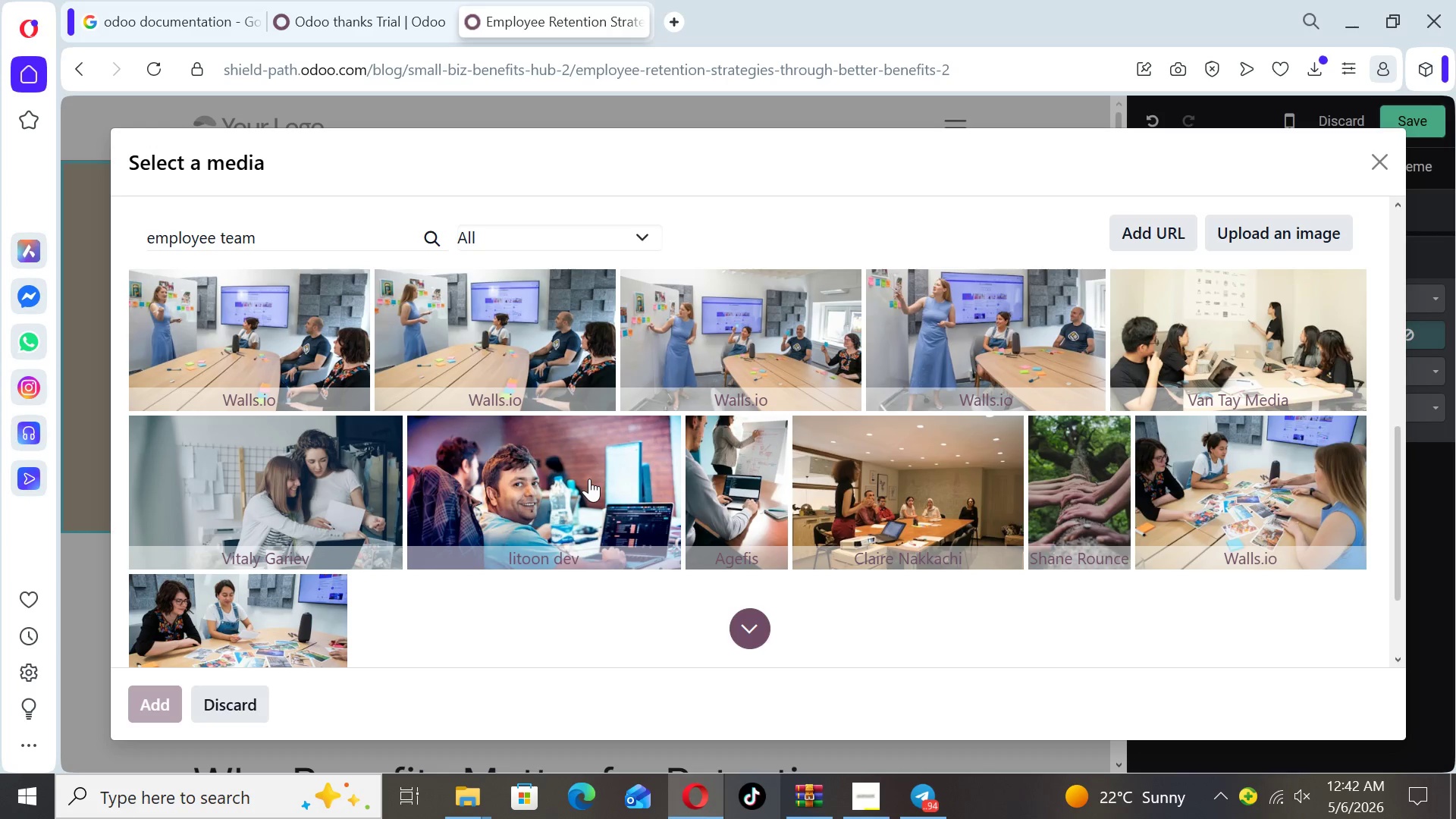 
left_click([589, 479])
 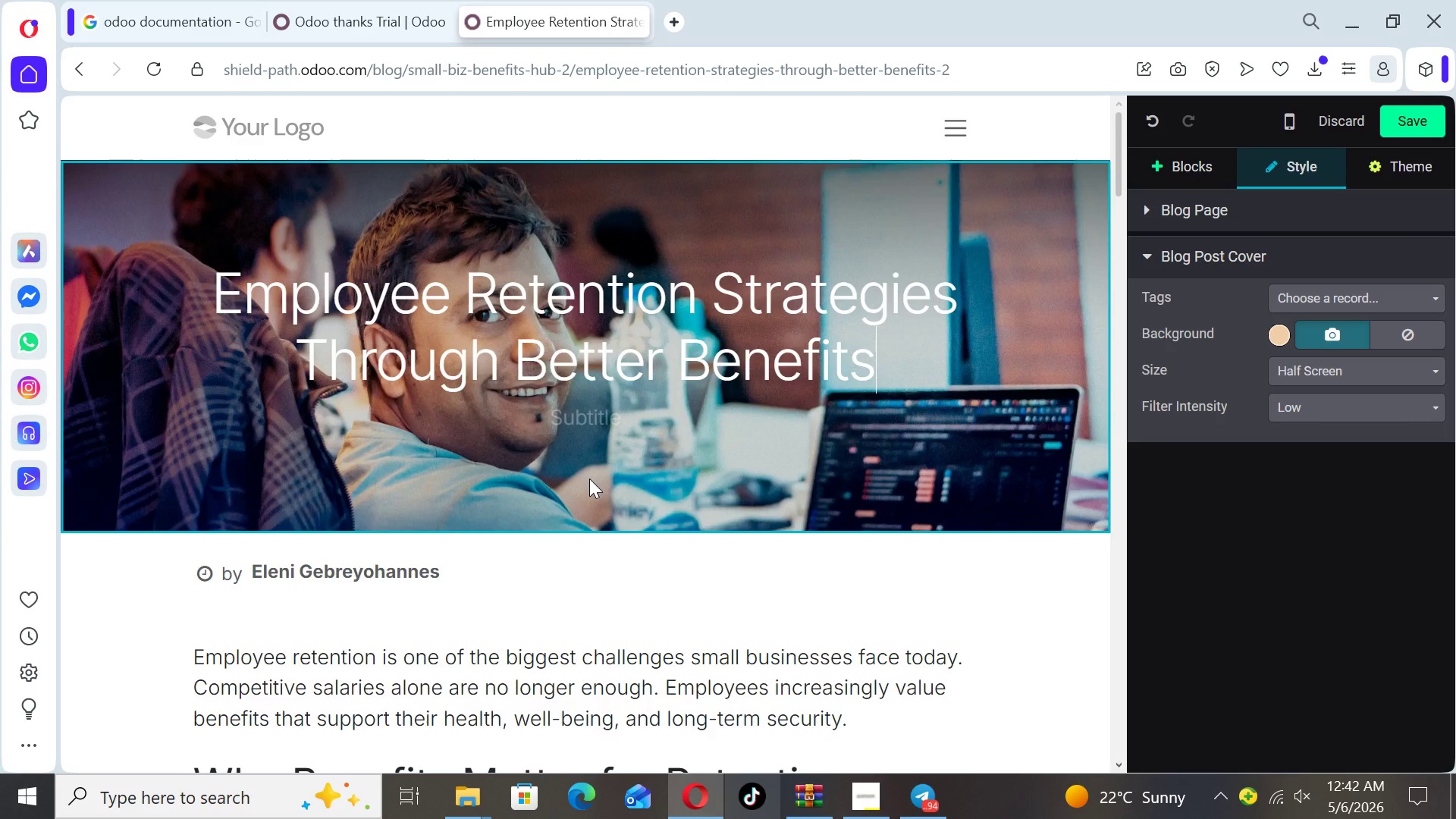 
wait(12.74)
 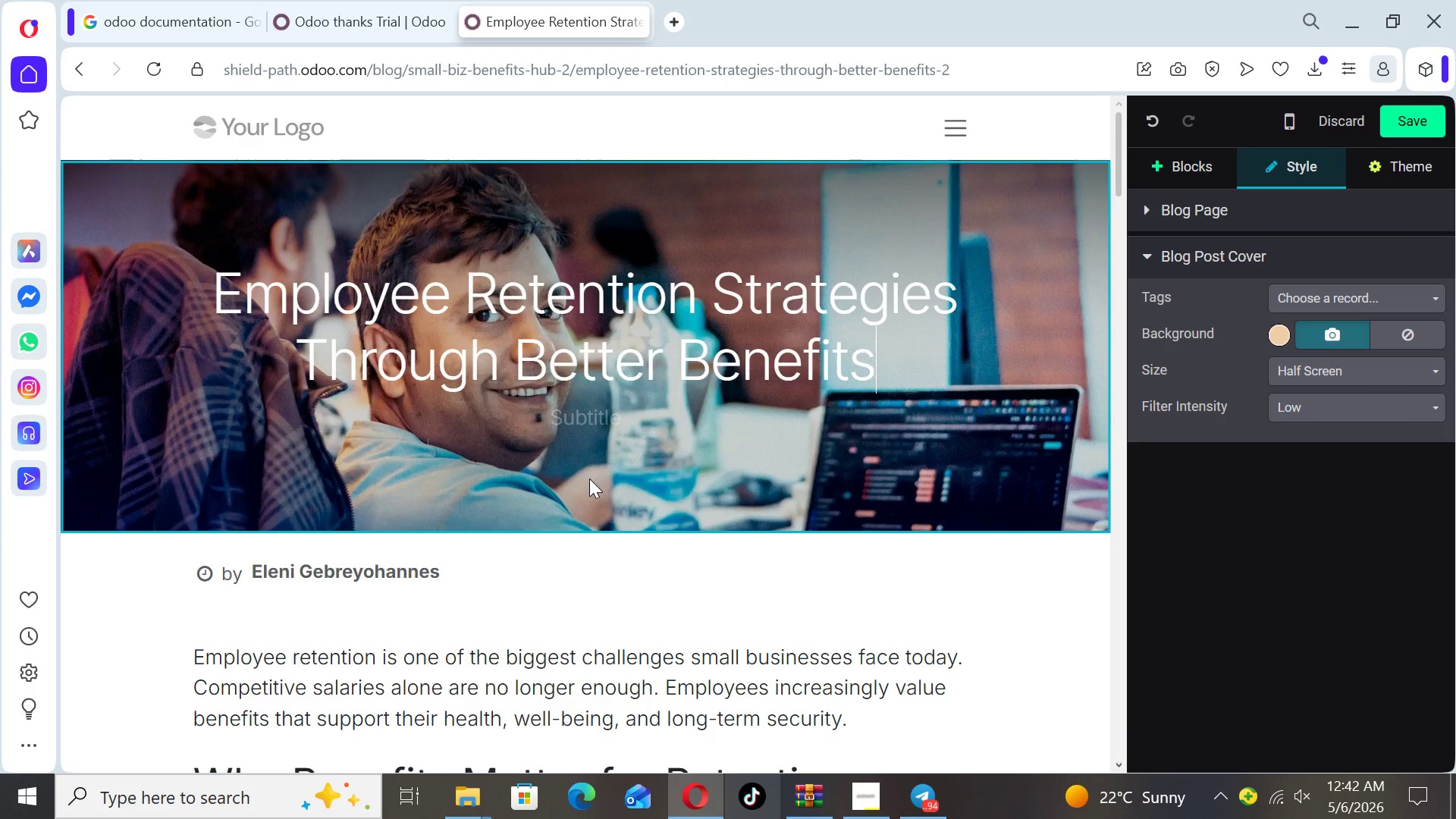 
left_click_drag(start_coordinate=[1120, 174], to_coordinate=[1118, 168])
 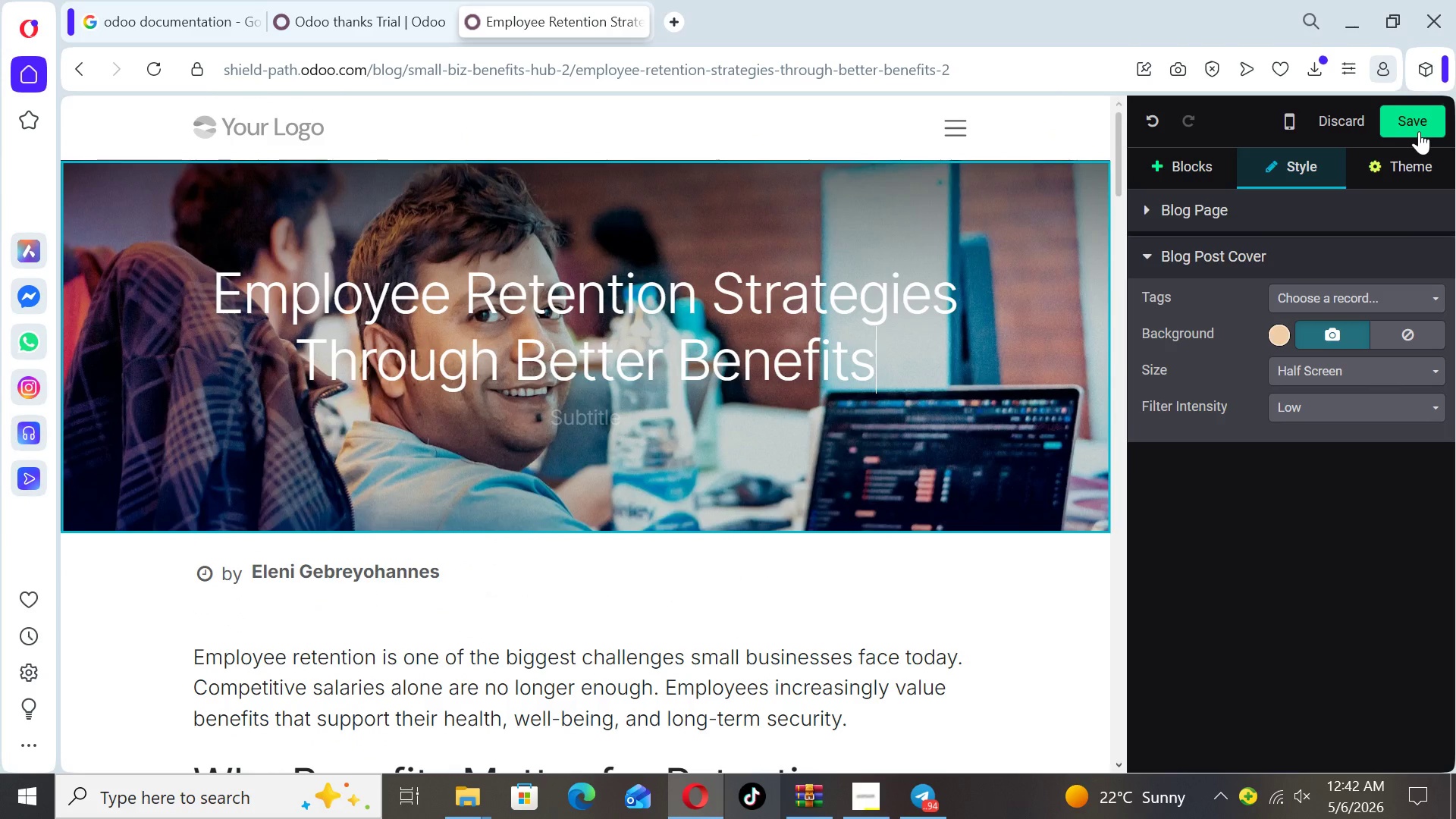 
left_click([1419, 131])
 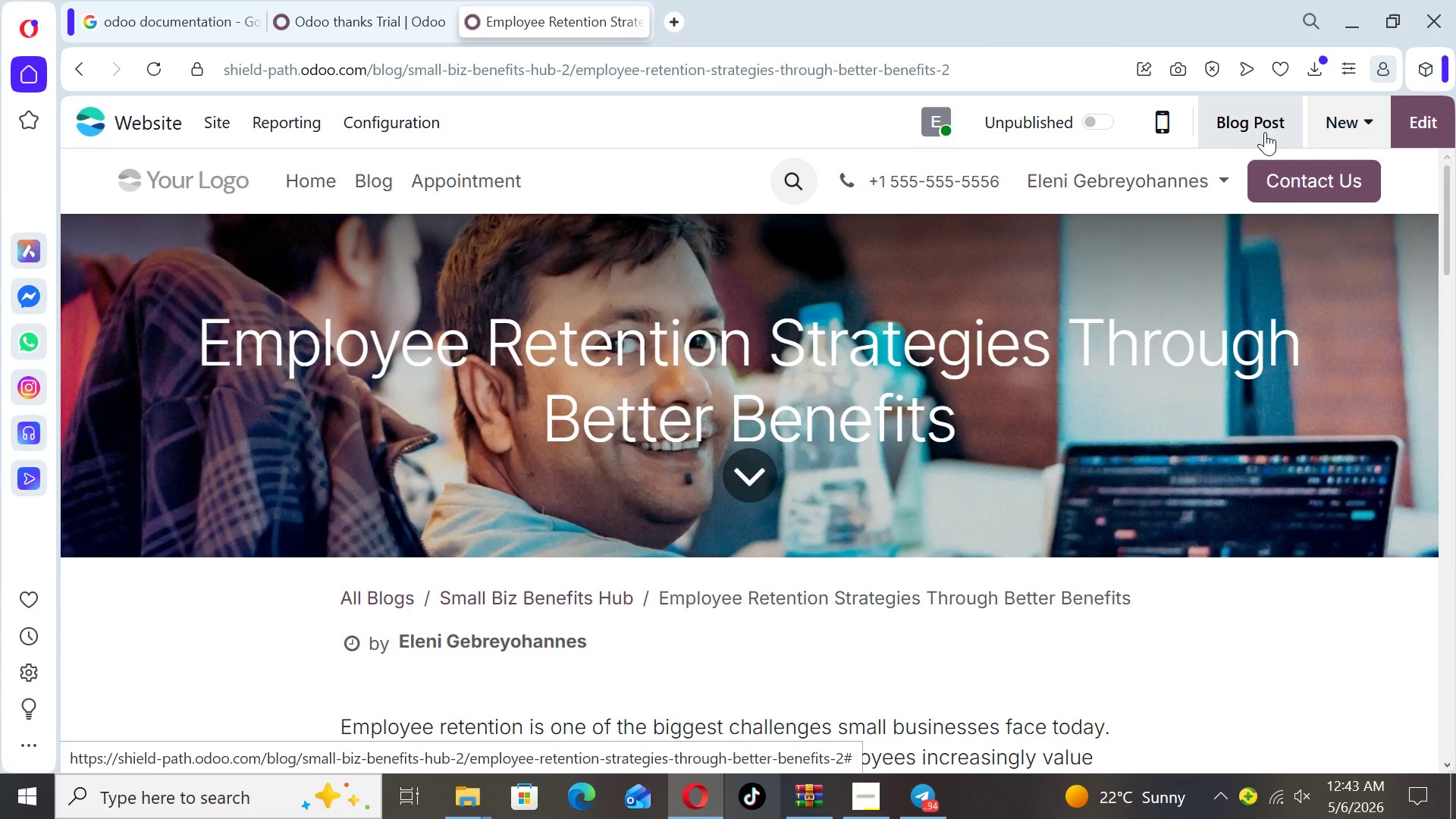 
wait(7.42)
 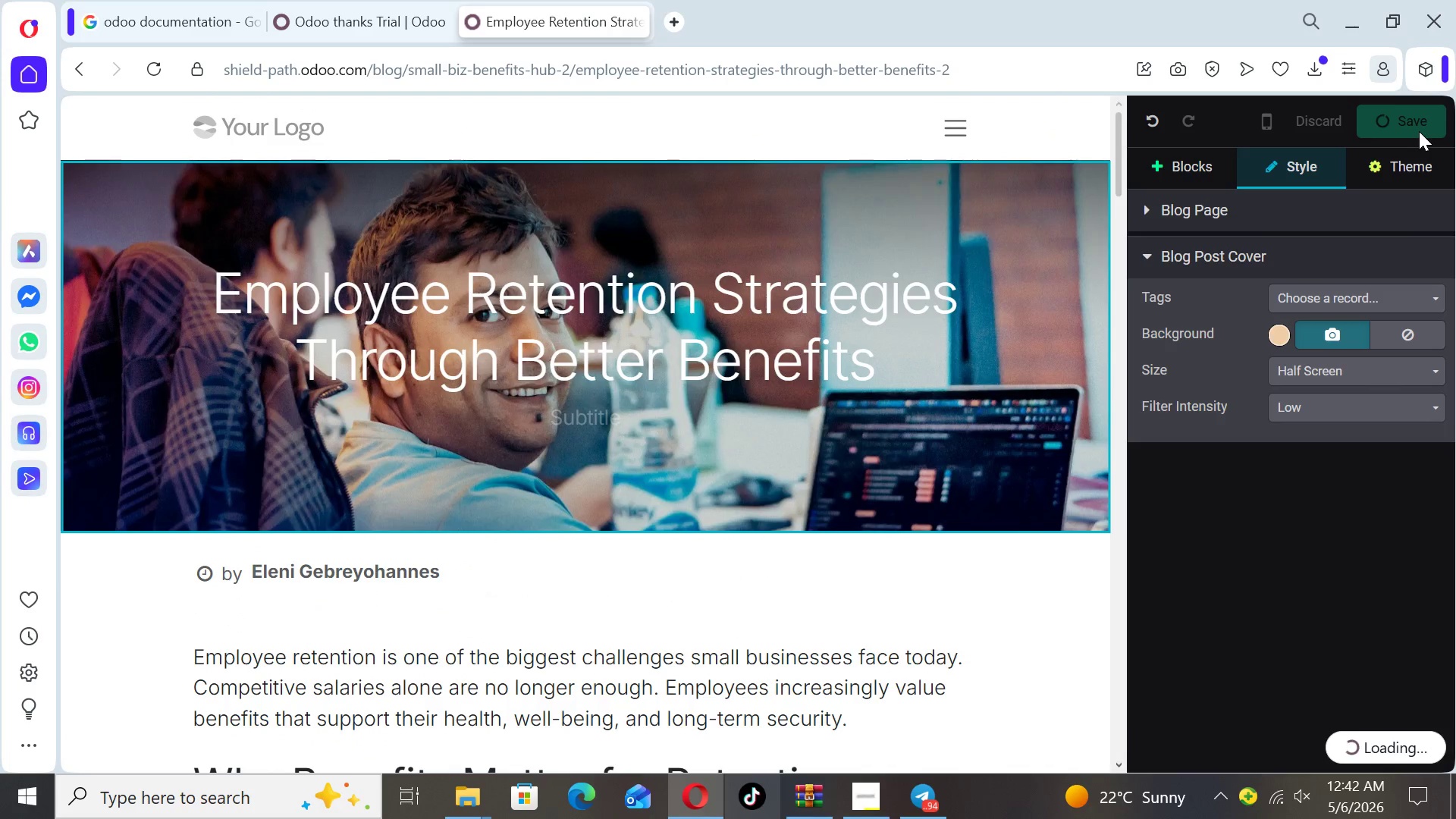 
left_click_drag(start_coordinate=[1444, 250], to_coordinate=[1431, 635])
 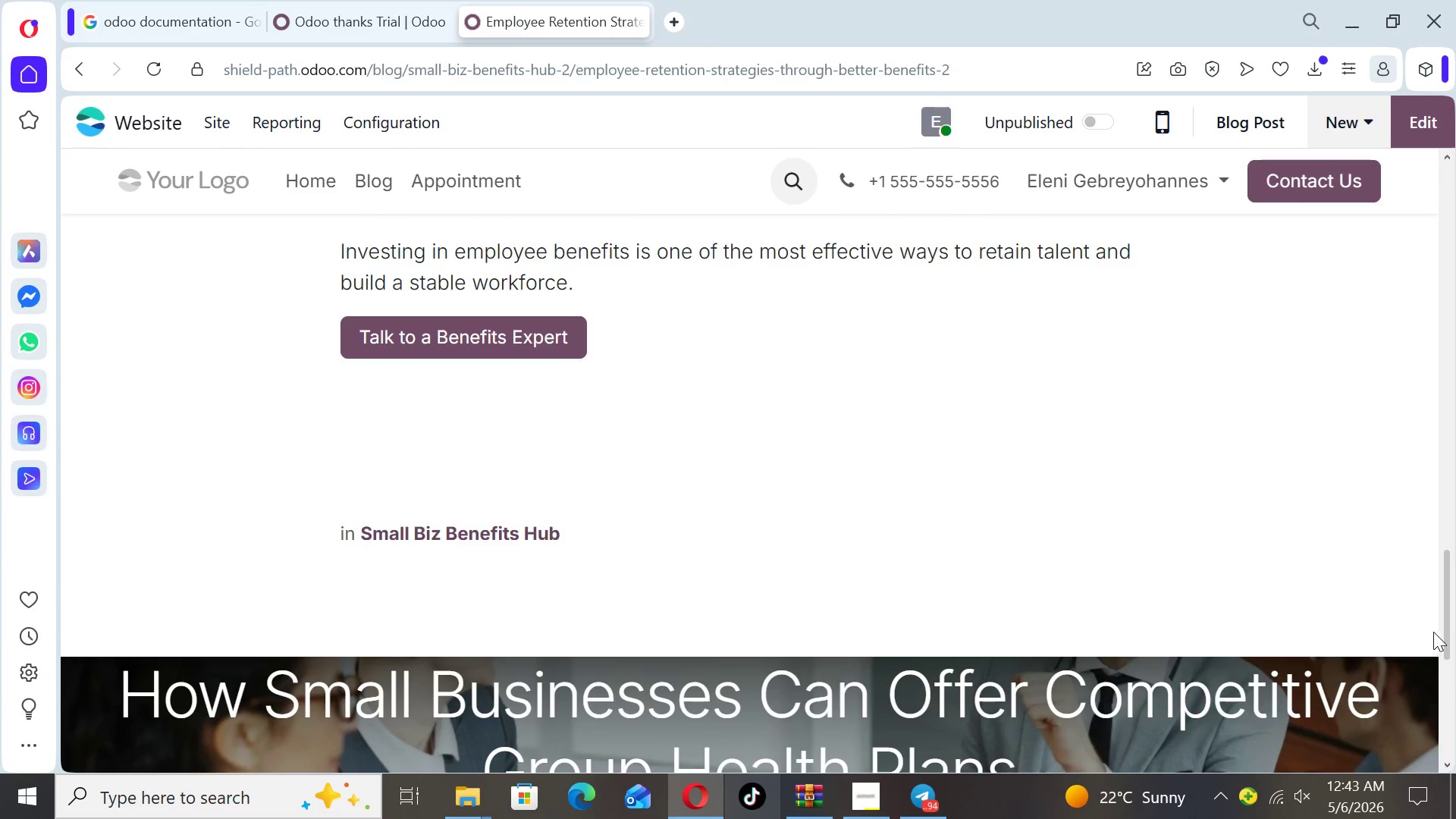 
left_click_drag(start_coordinate=[1446, 622], to_coordinate=[1455, 255])
 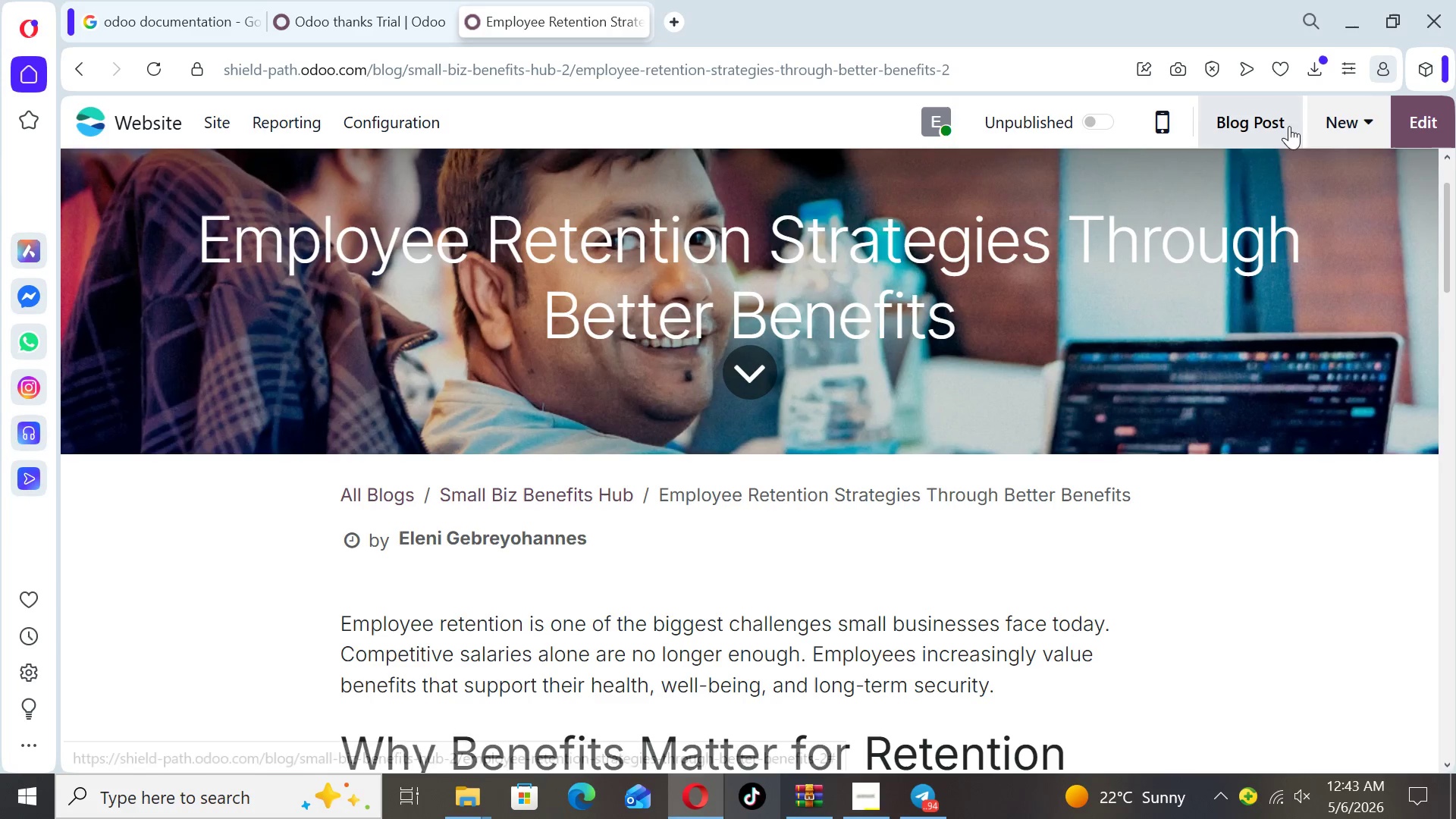 
left_click([1280, 121])
 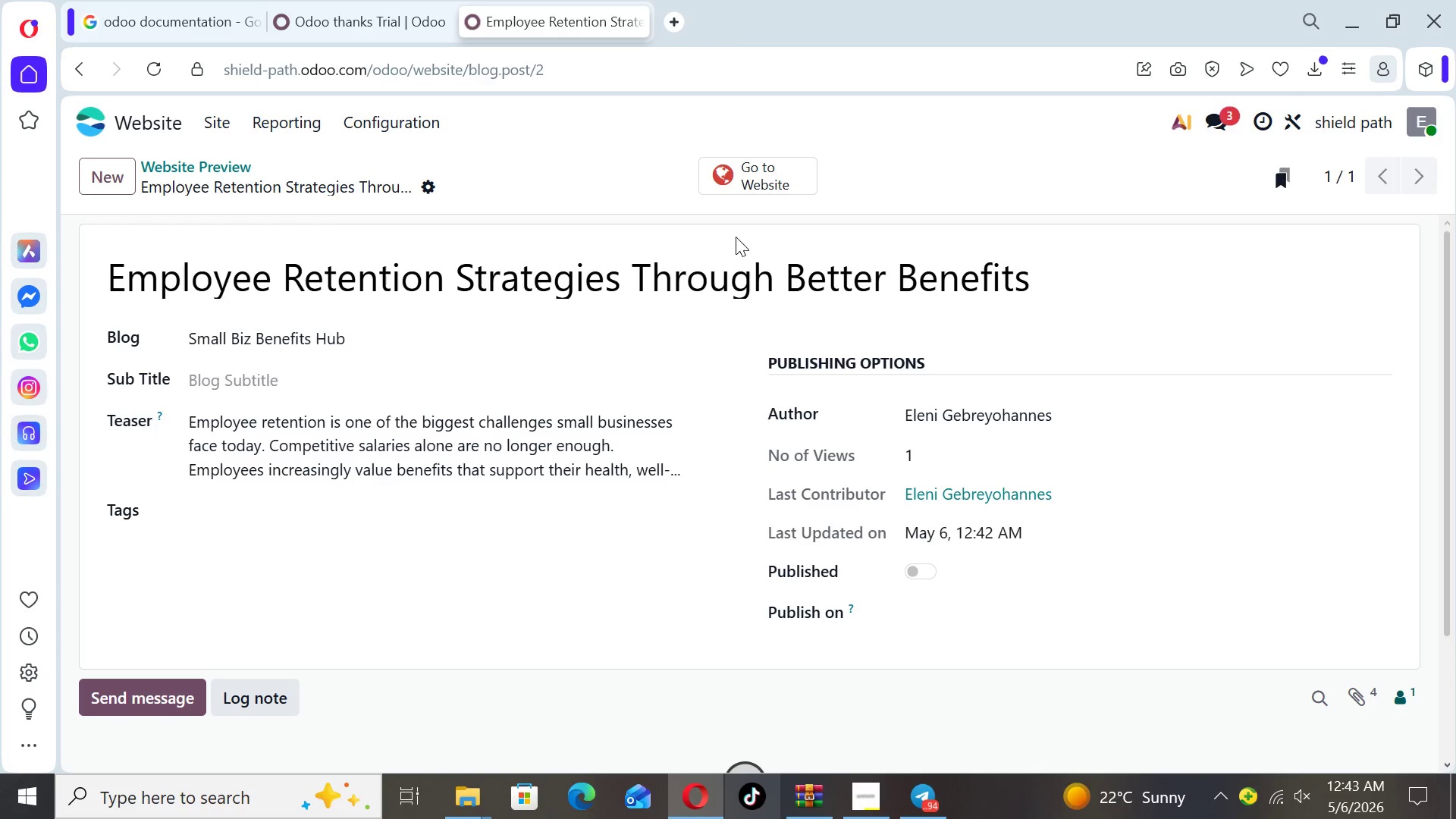 
left_click([199, 507])
 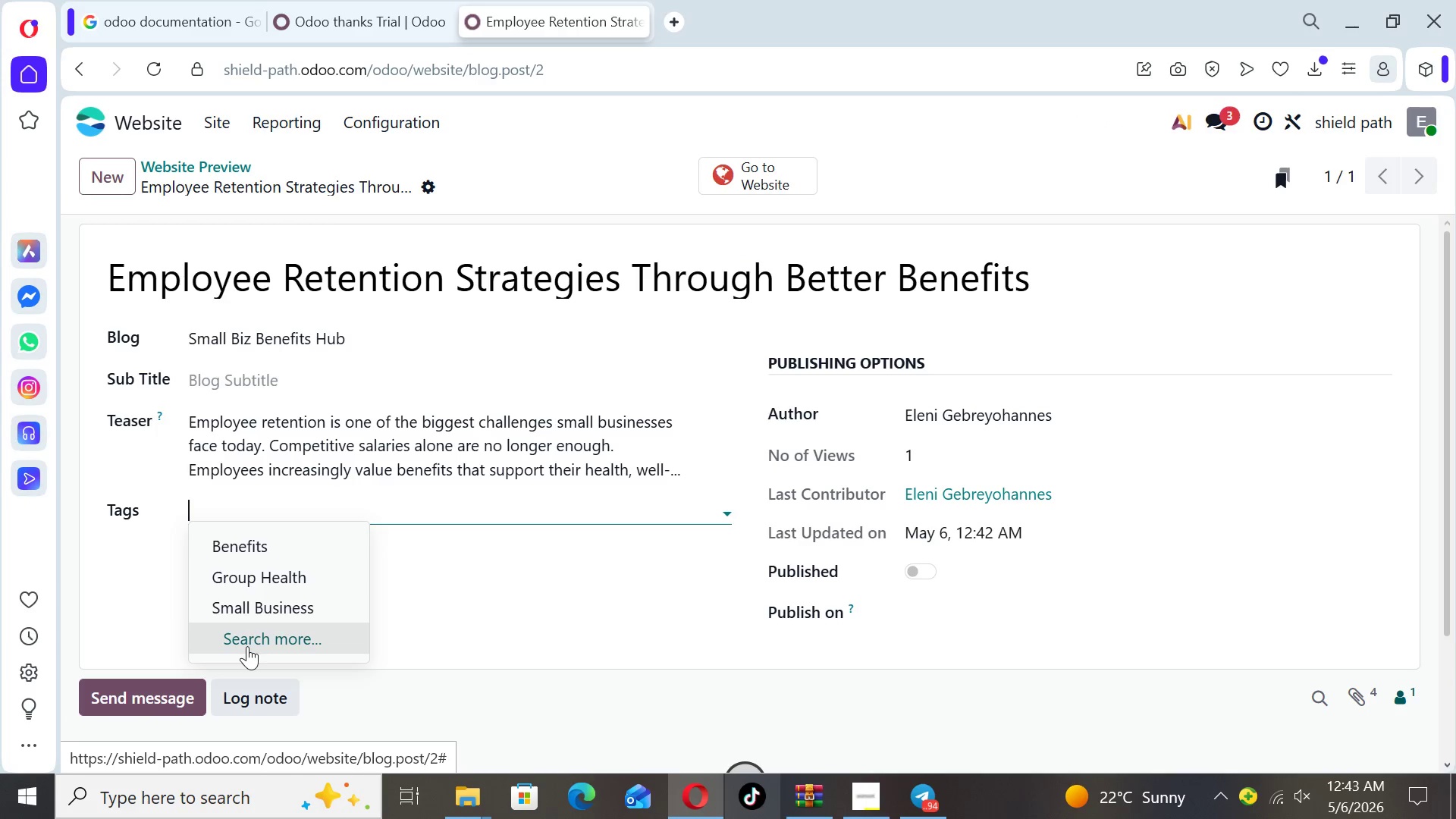 
left_click([247, 644])
 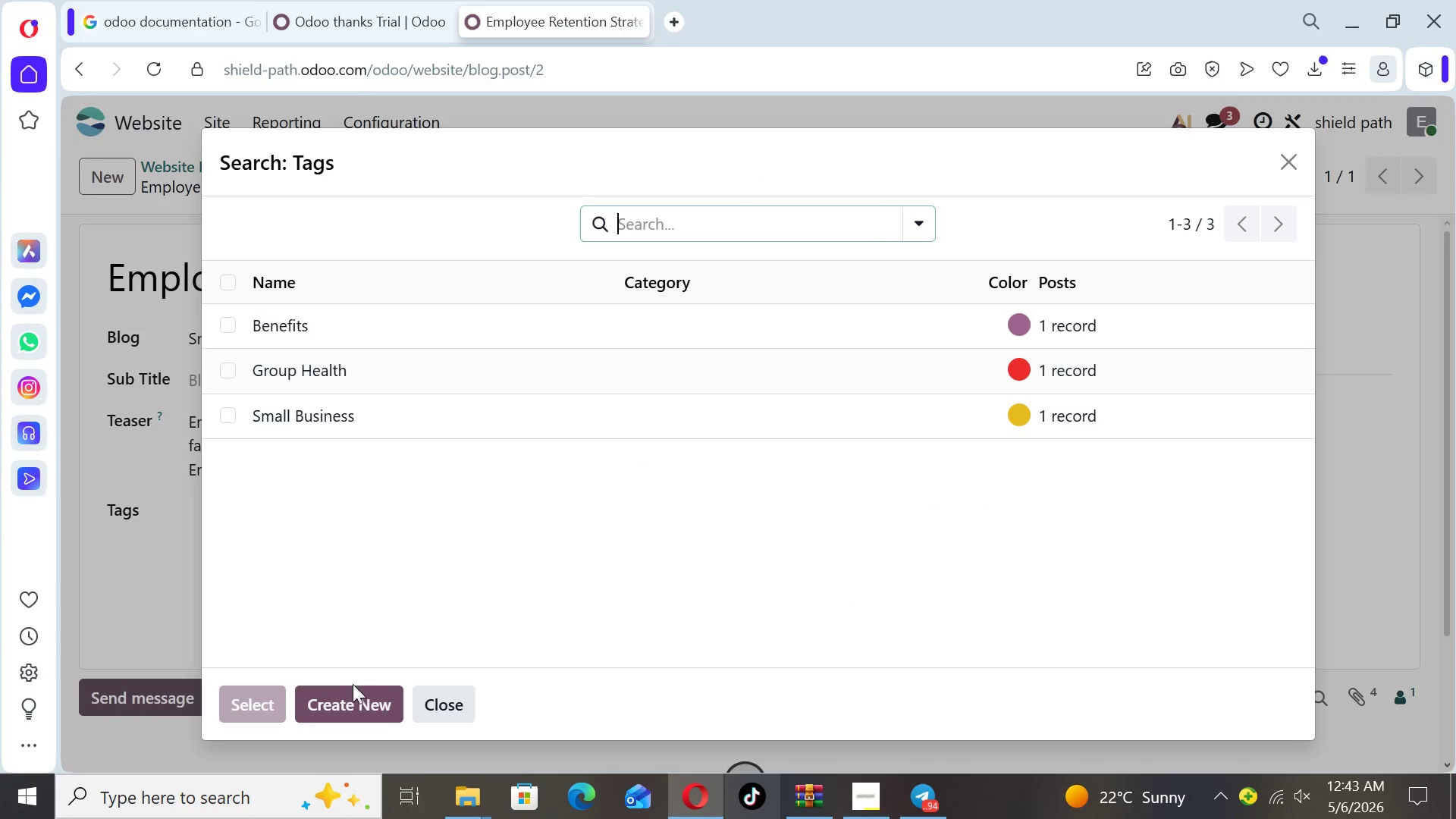 
left_click([353, 695])
 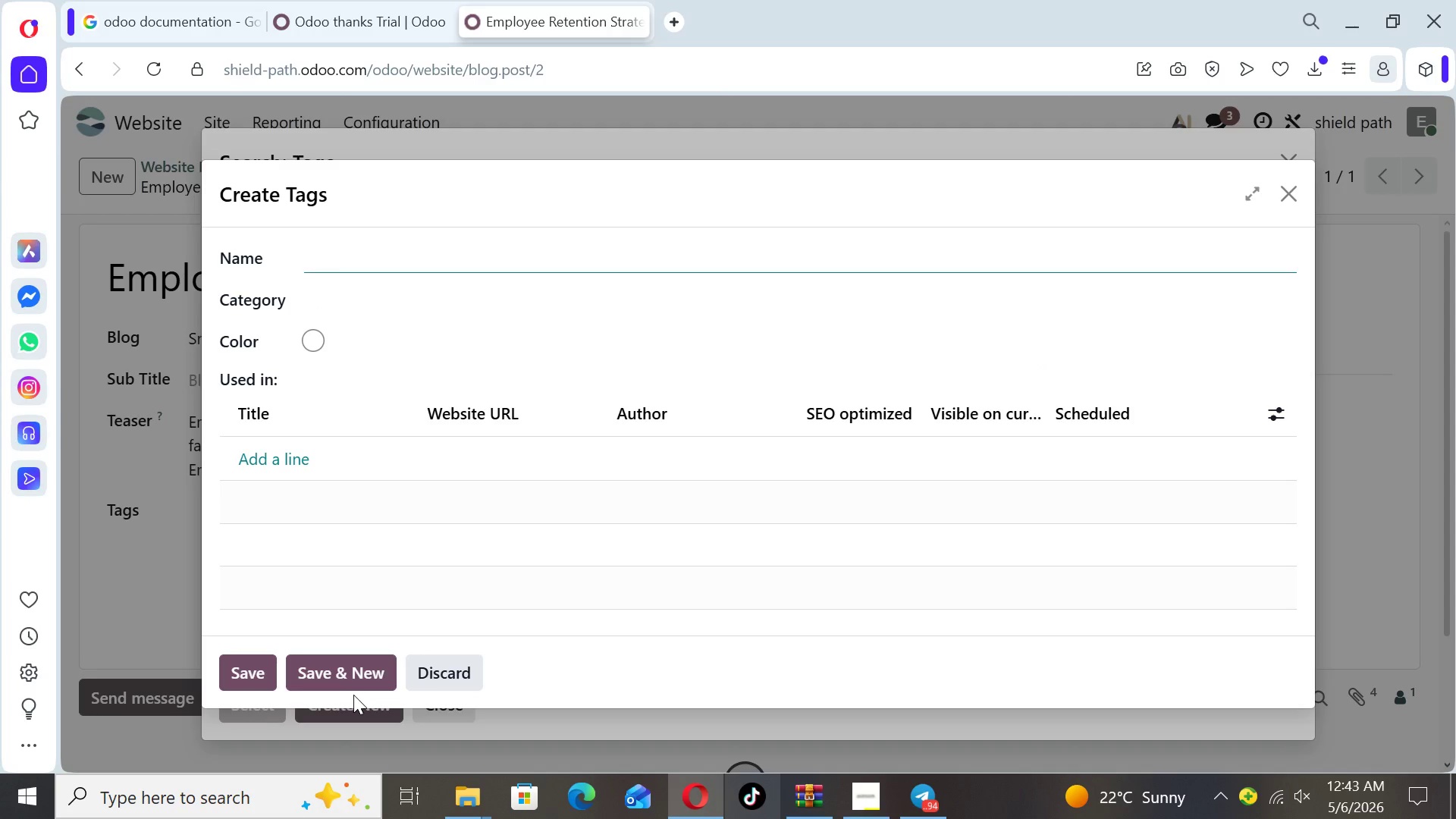 
type(Retention)
 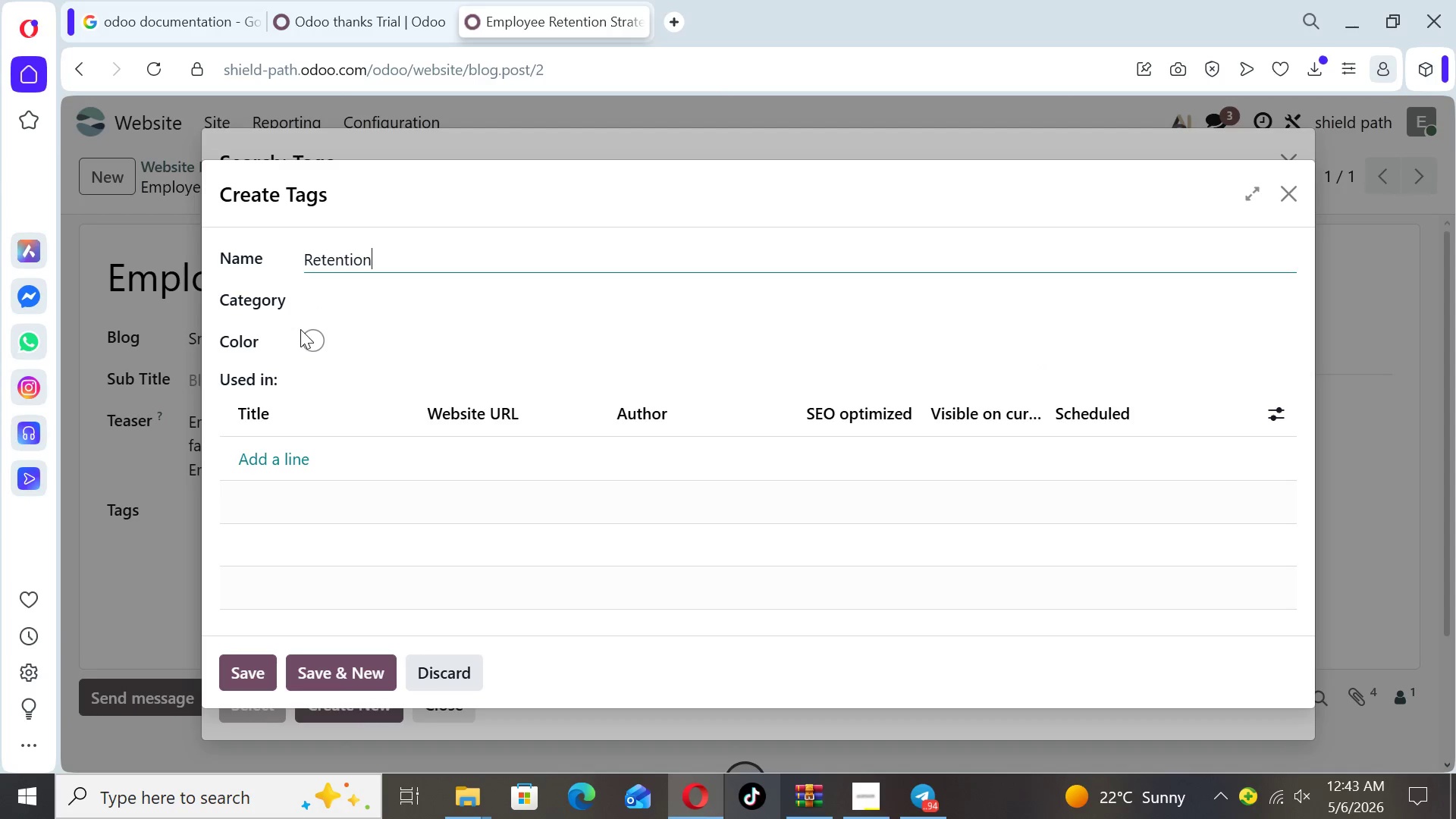 
left_click([304, 336])
 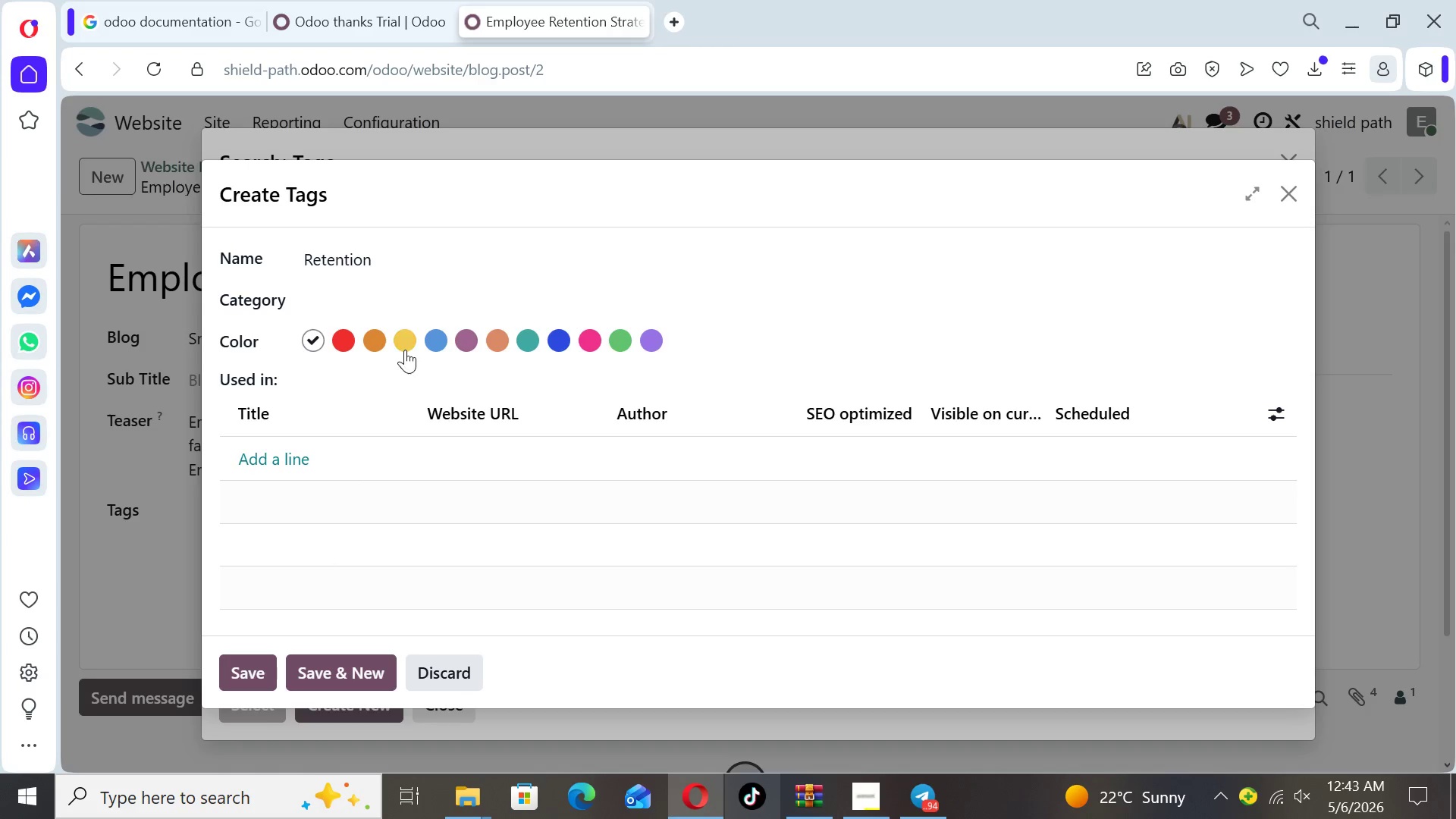 
left_click([403, 348])
 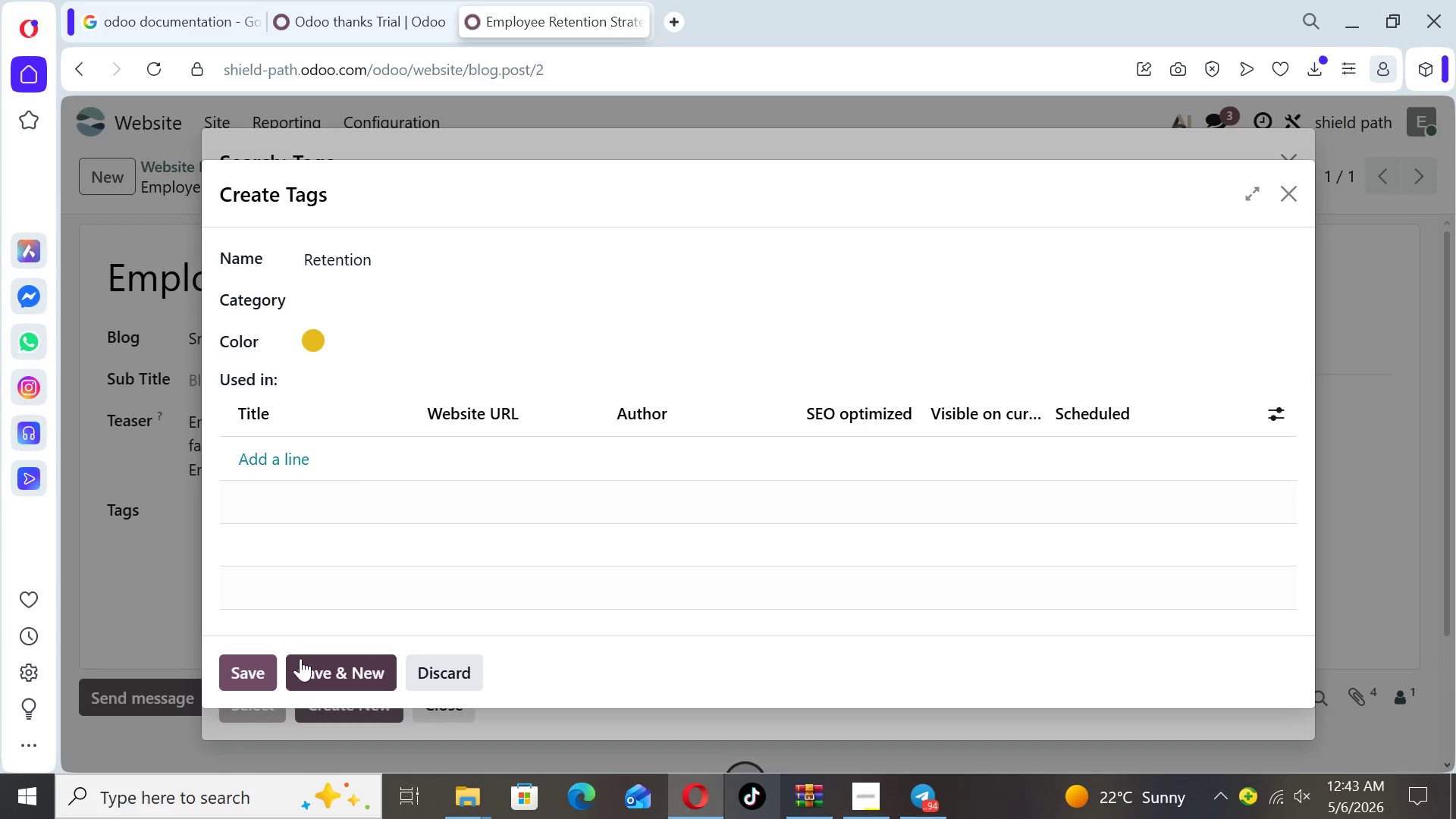 
left_click([309, 671])
 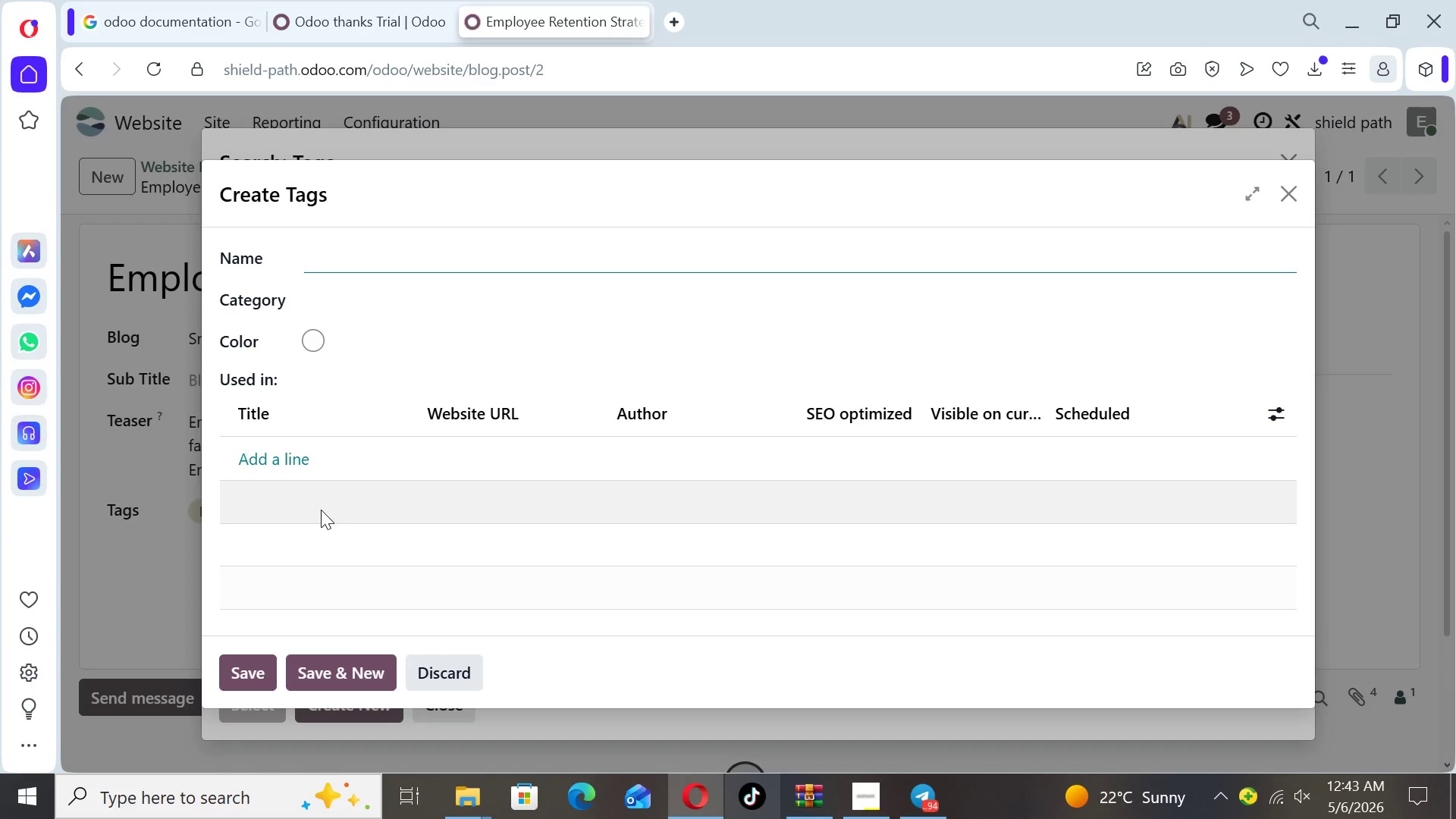 
type(HR Strategy)
 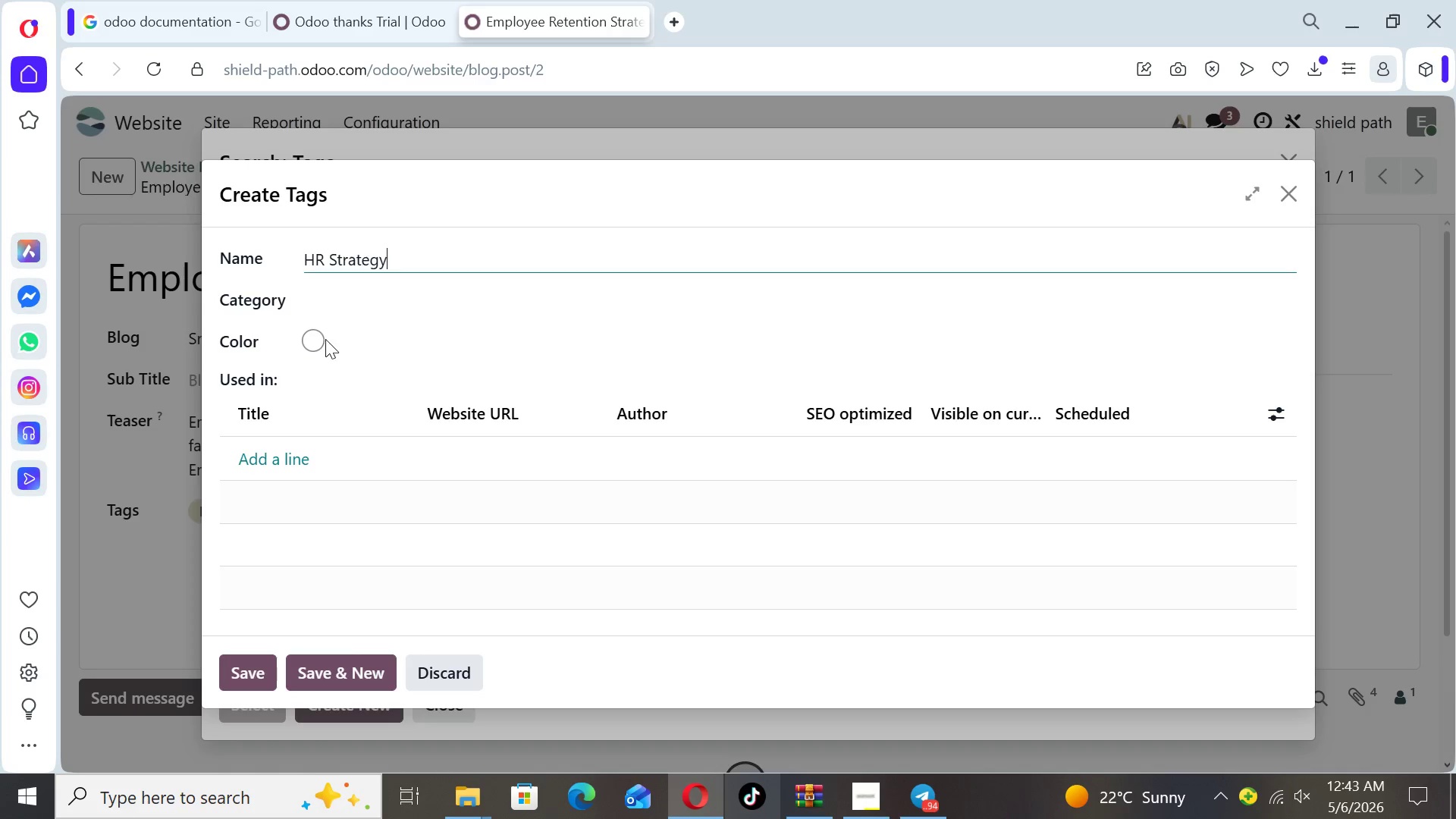 
left_click([318, 339])
 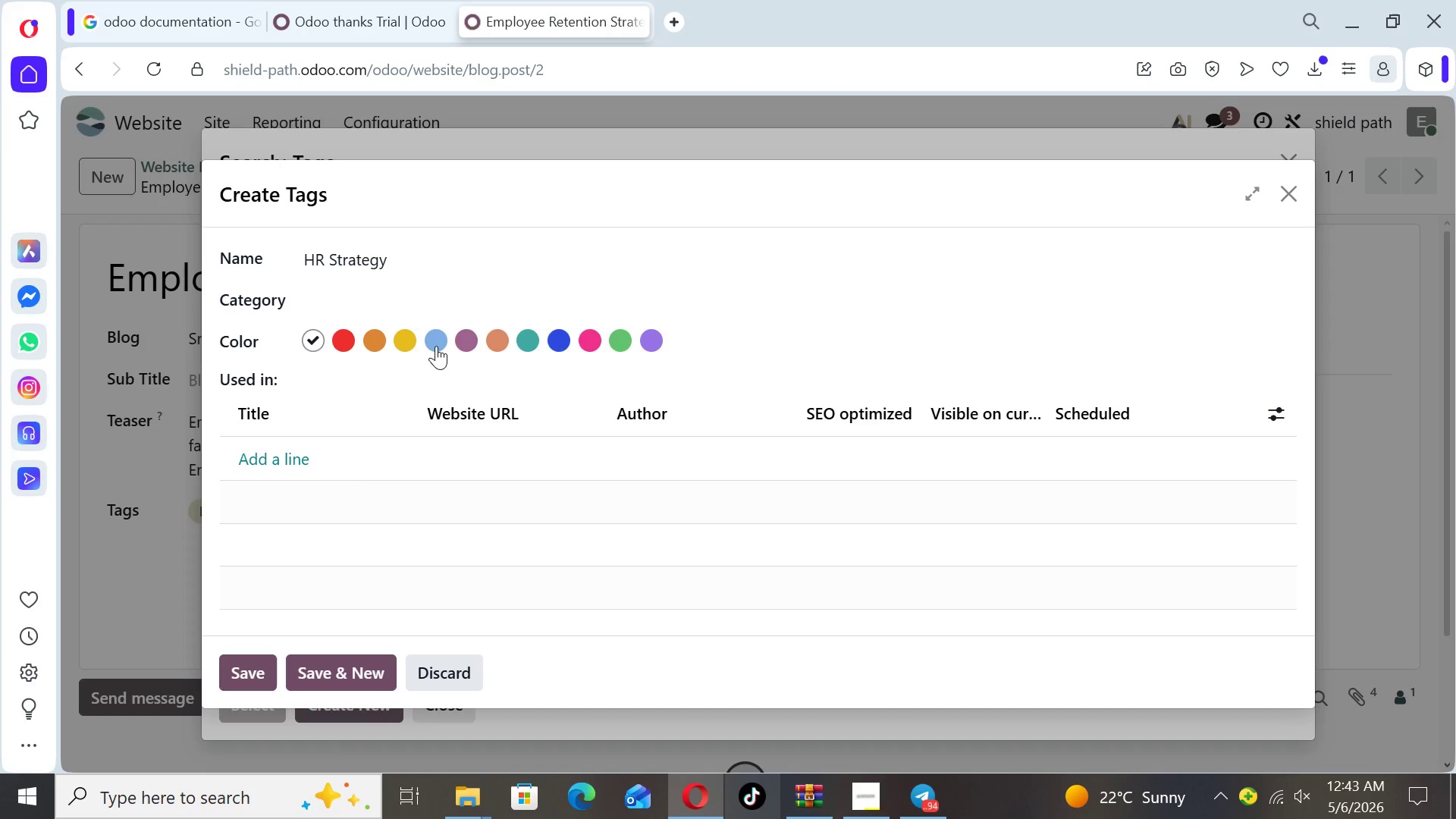 
left_click([436, 346])
 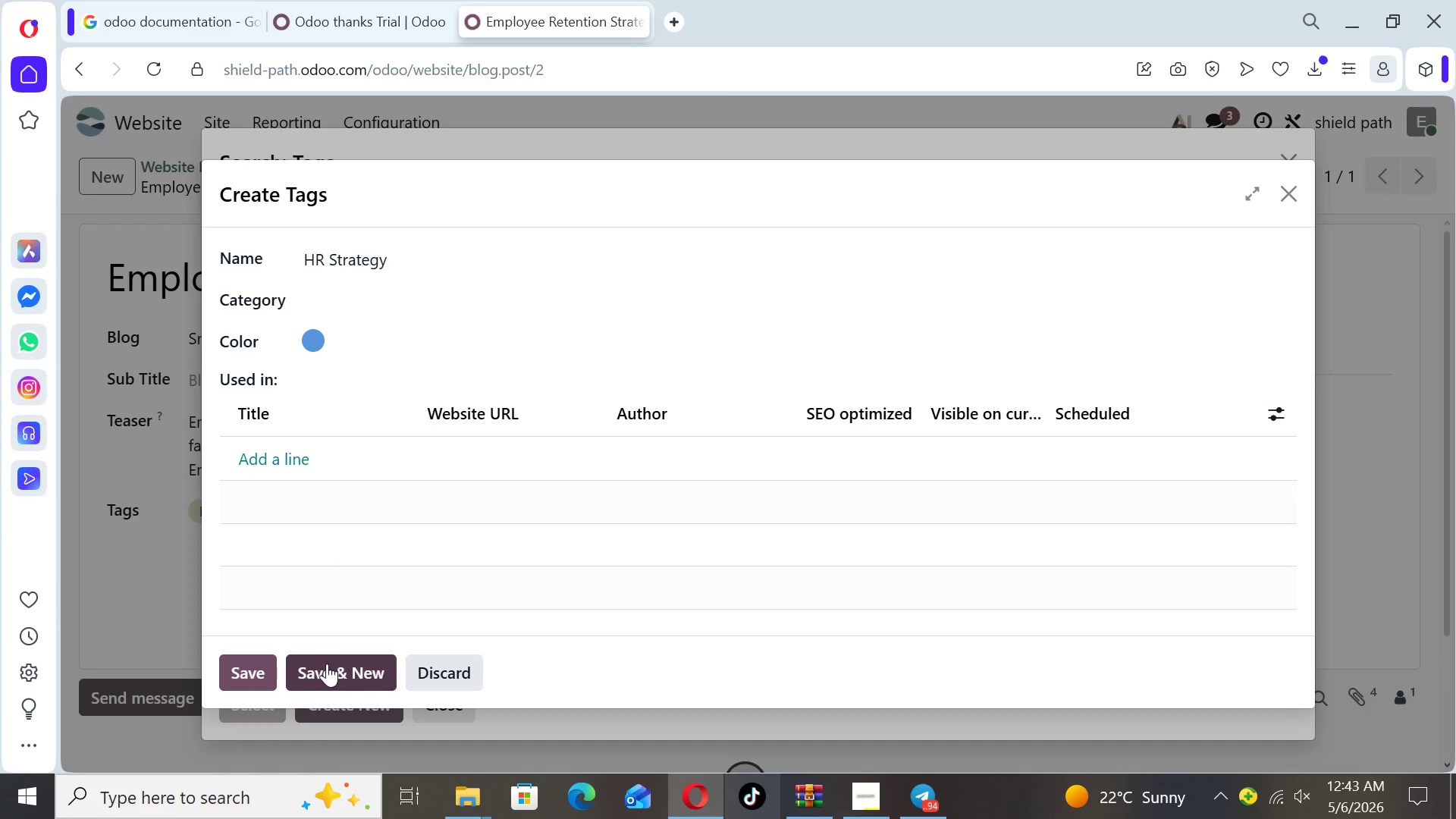 
left_click([327, 664])
 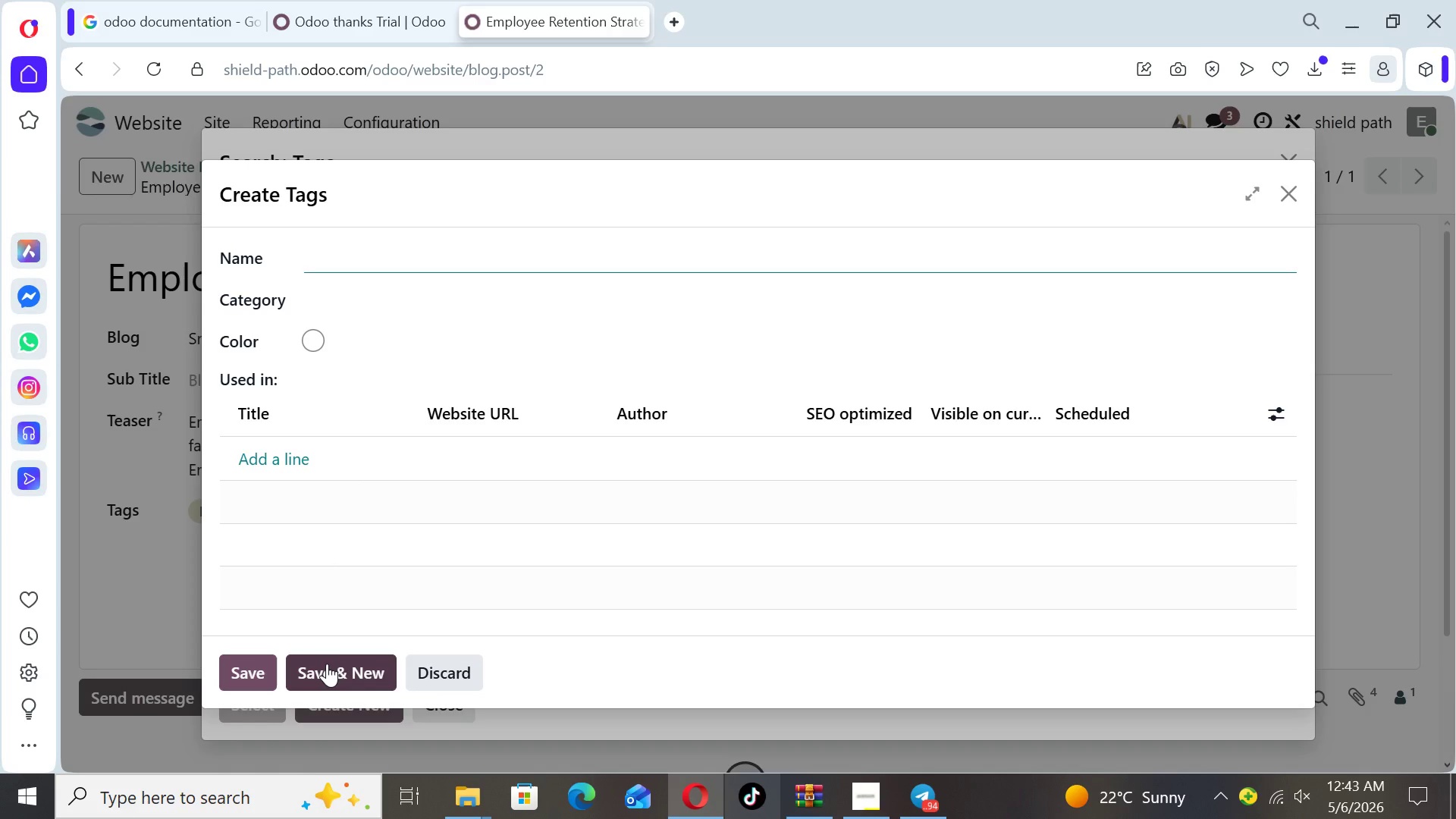 
type(Employee Benefits)
 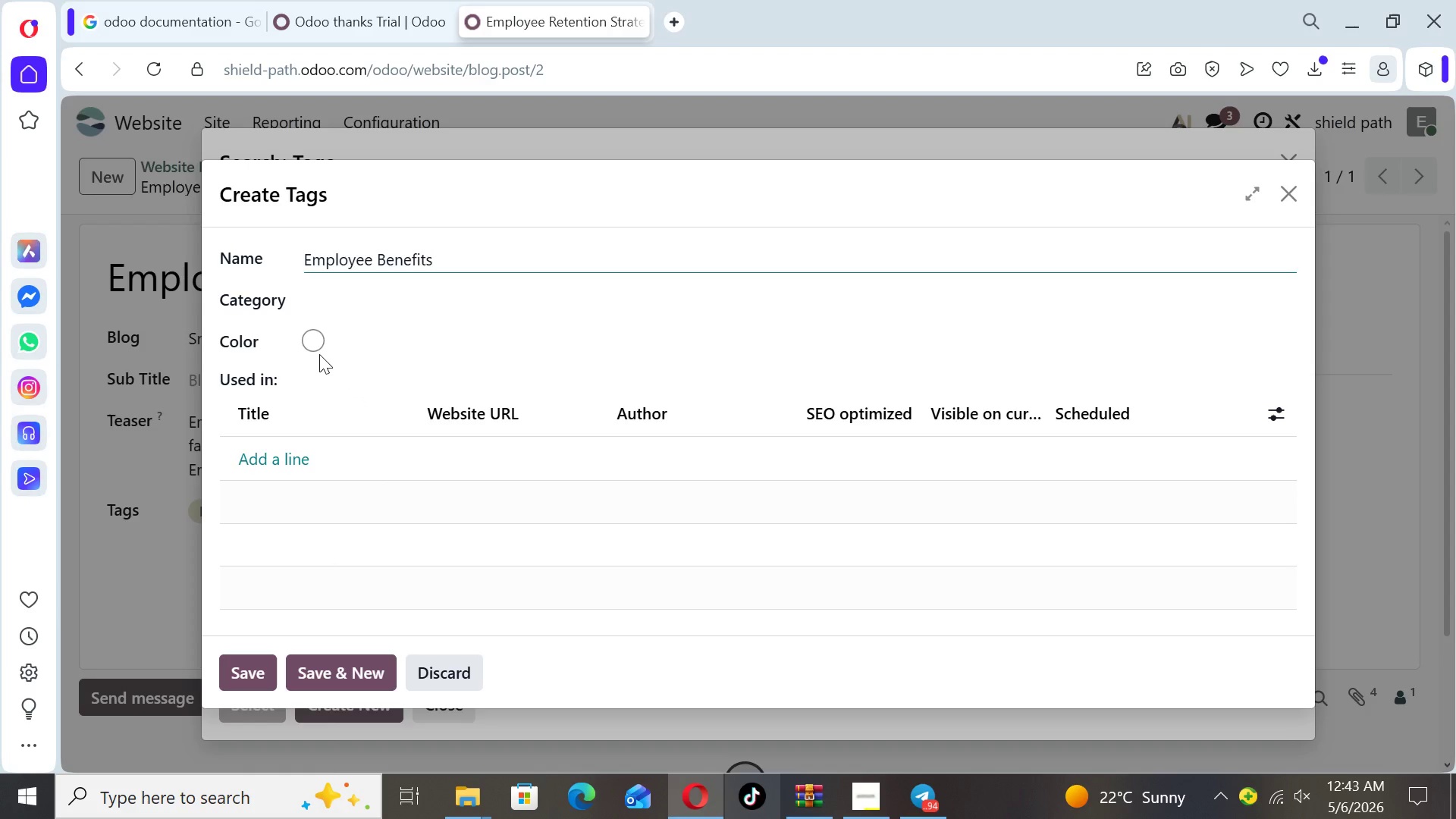 
left_click([316, 349])
 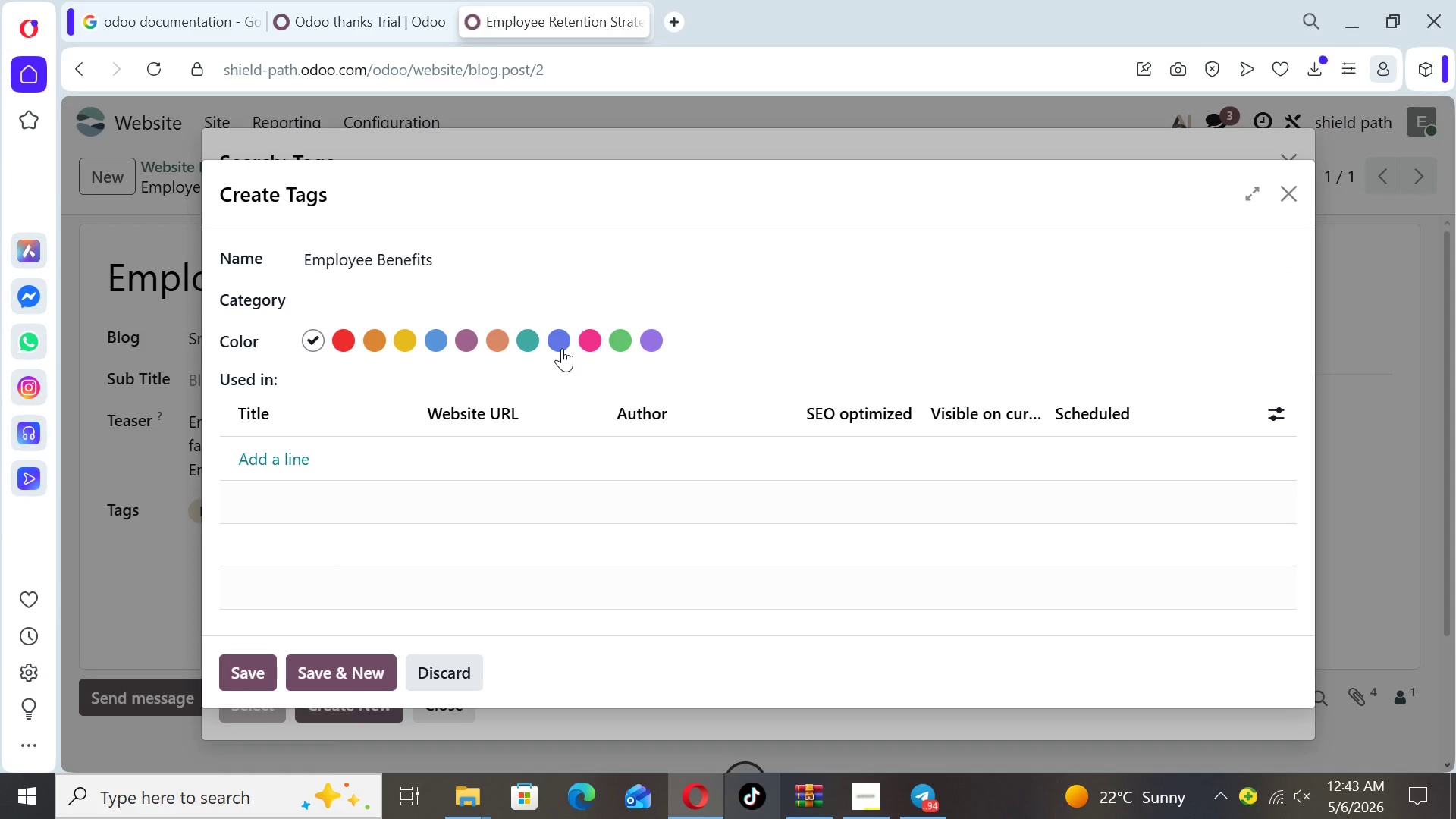 
left_click([562, 348])
 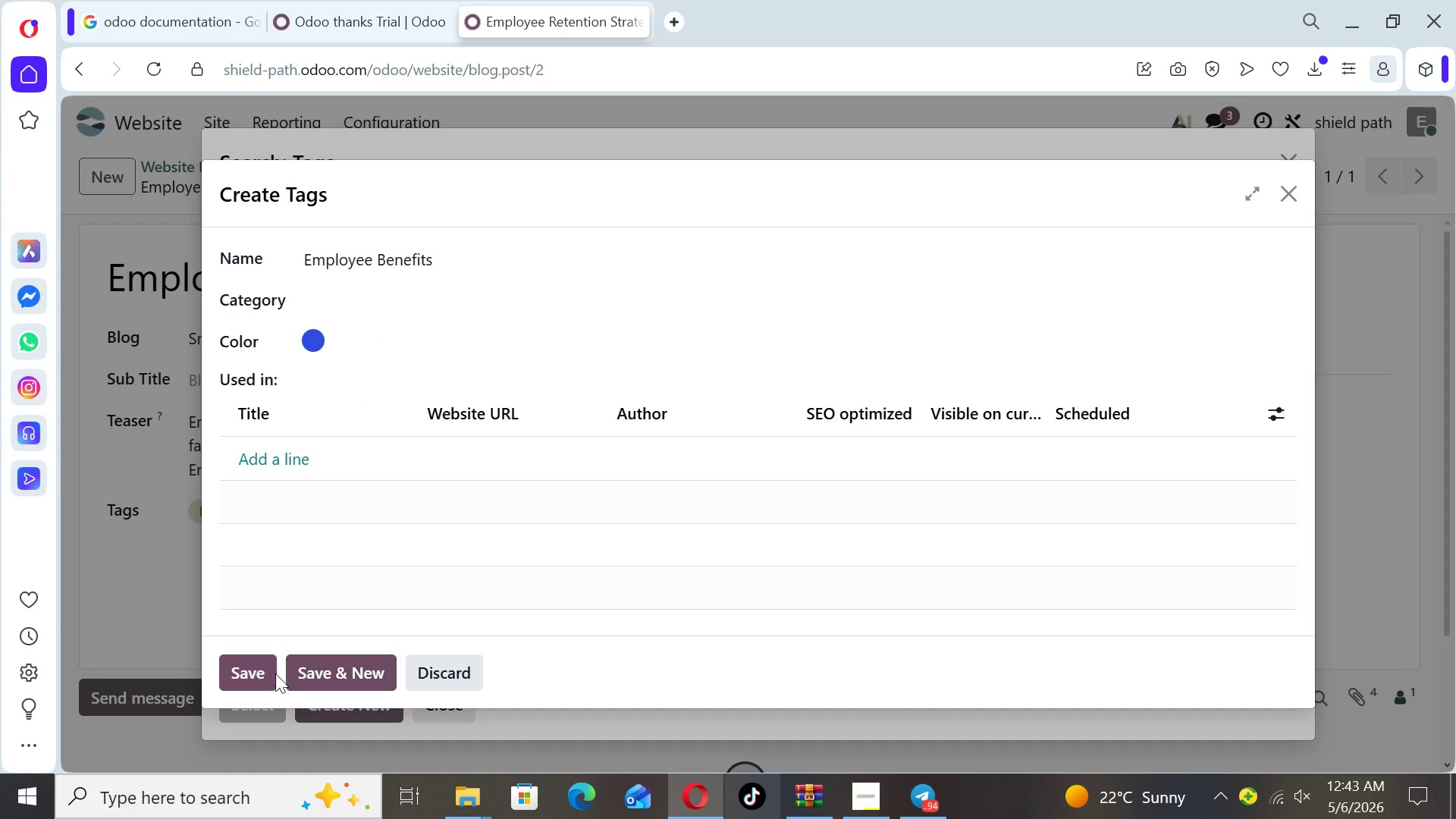 
left_click([246, 670])
 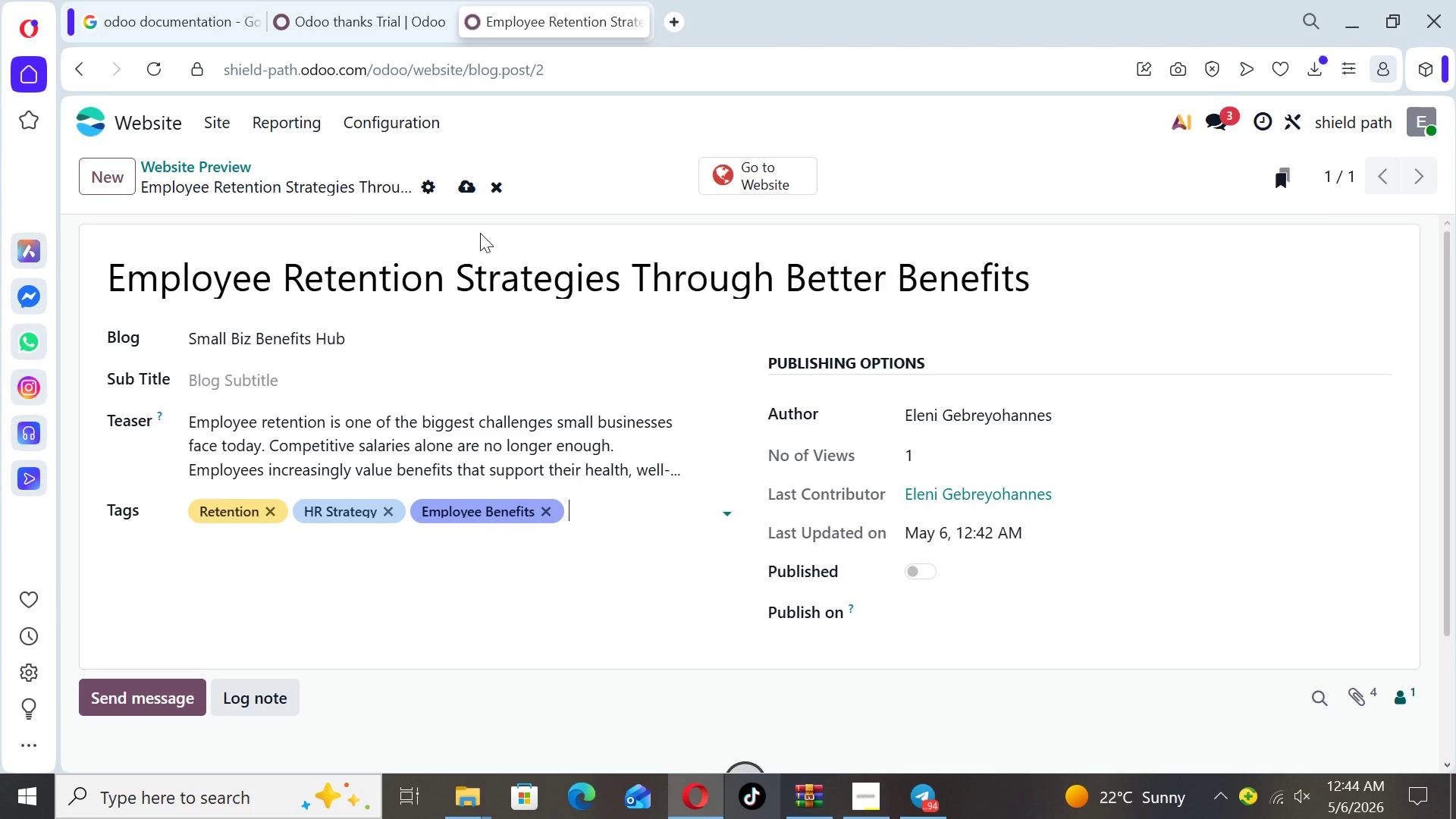 
wait(5.03)
 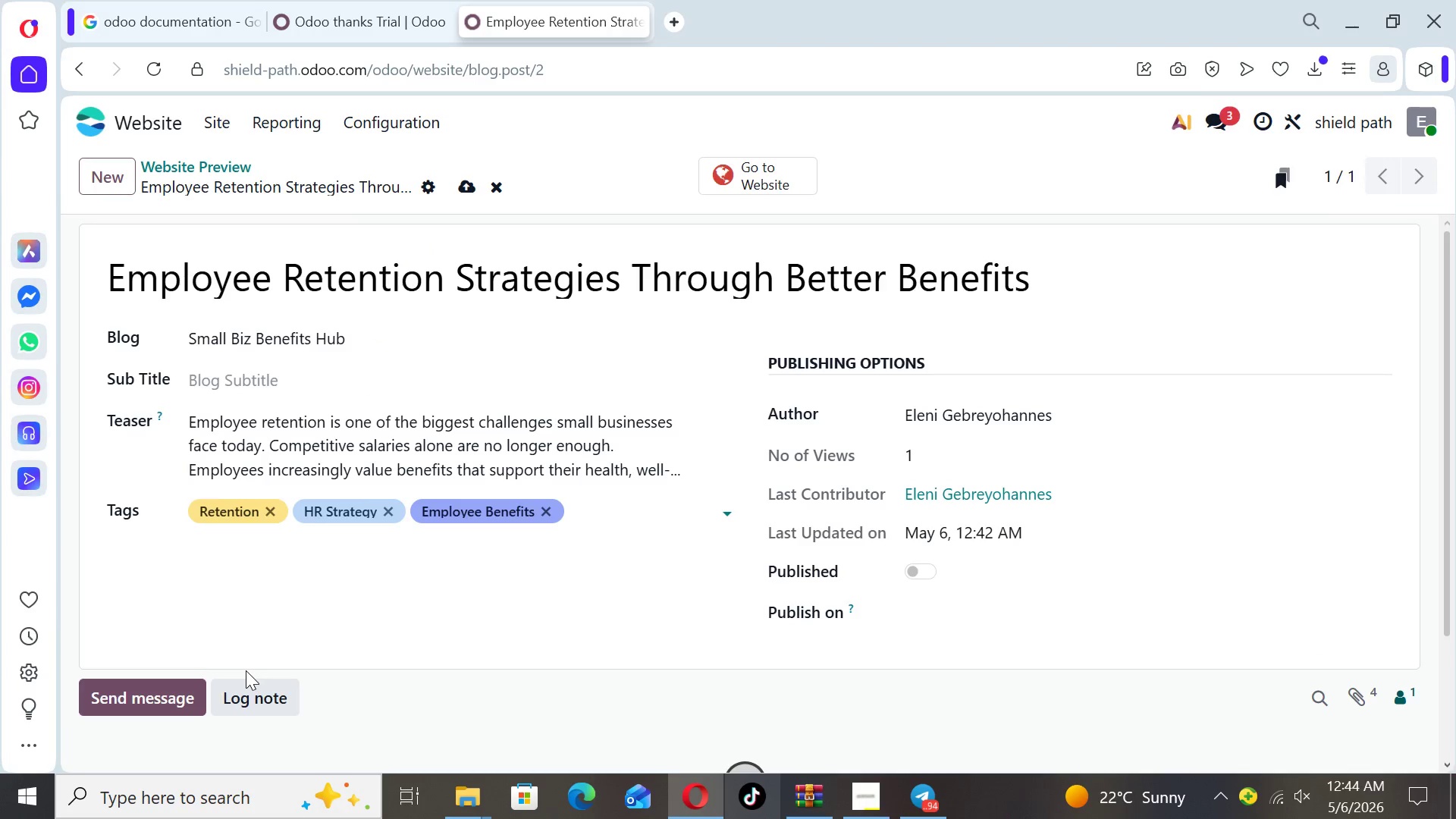 
left_click([465, 187])
 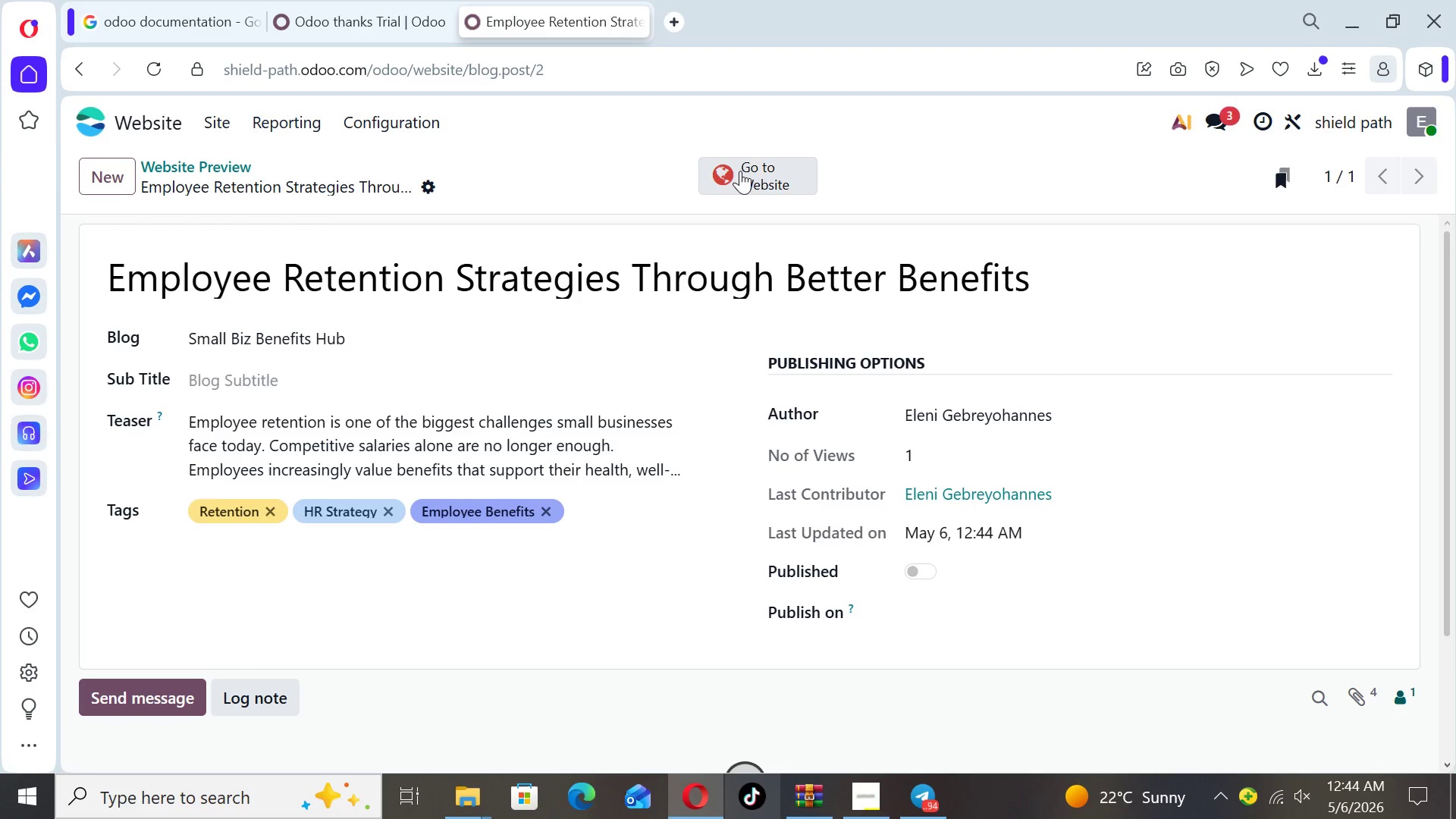 
left_click([741, 171])
 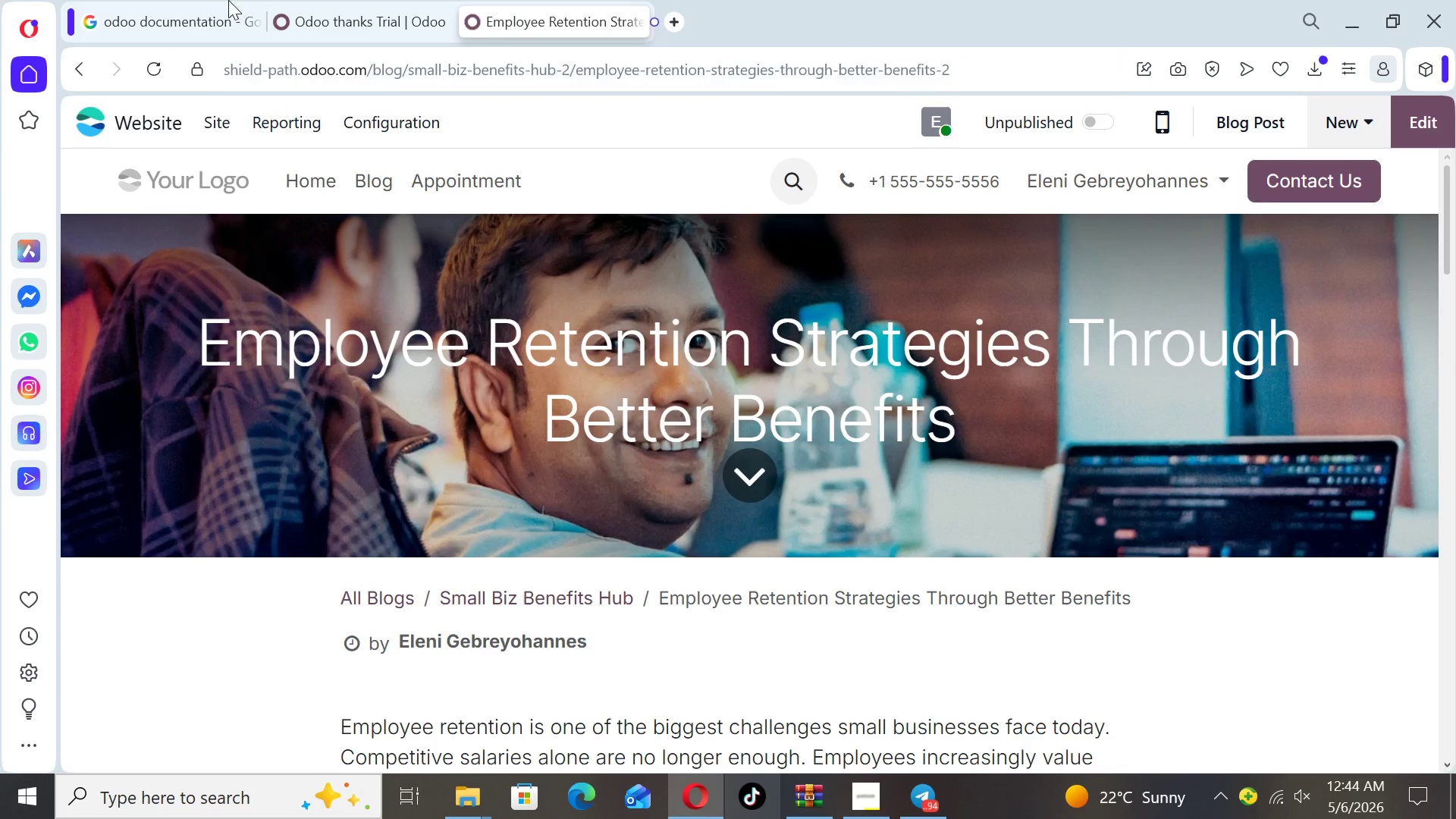 
left_click([214, 118])
 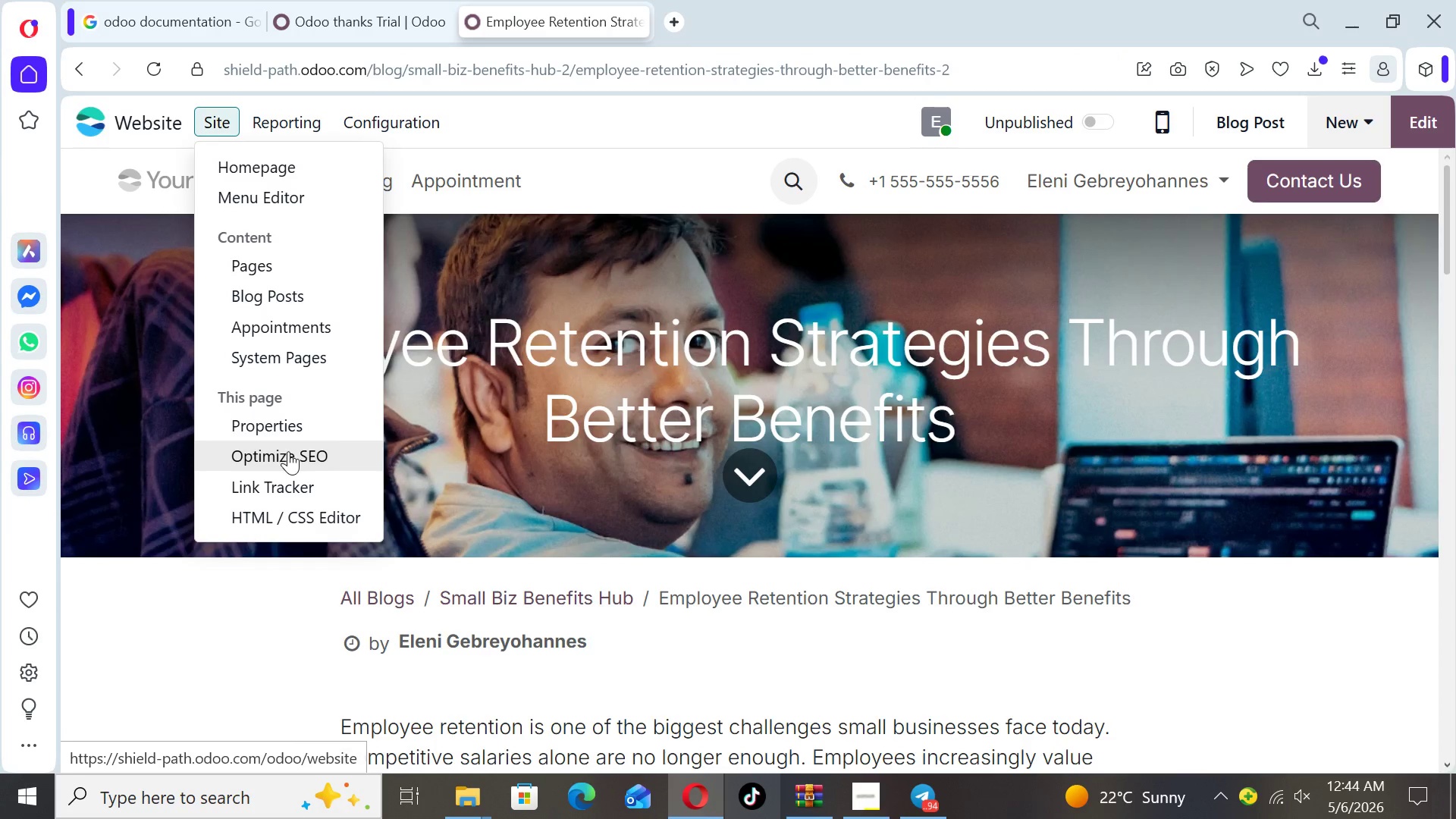 
left_click([287, 455])
 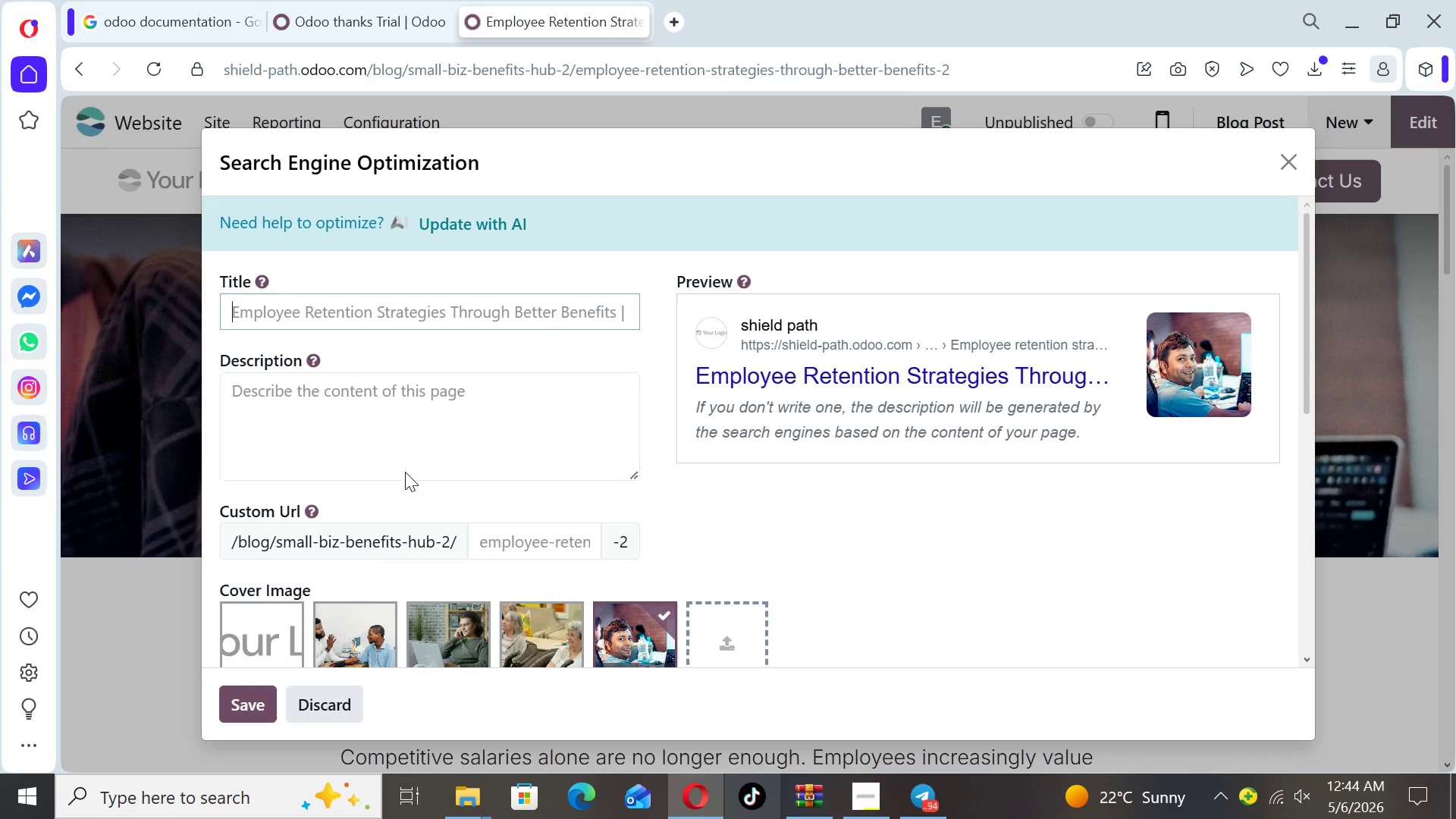 
wait(5.62)
 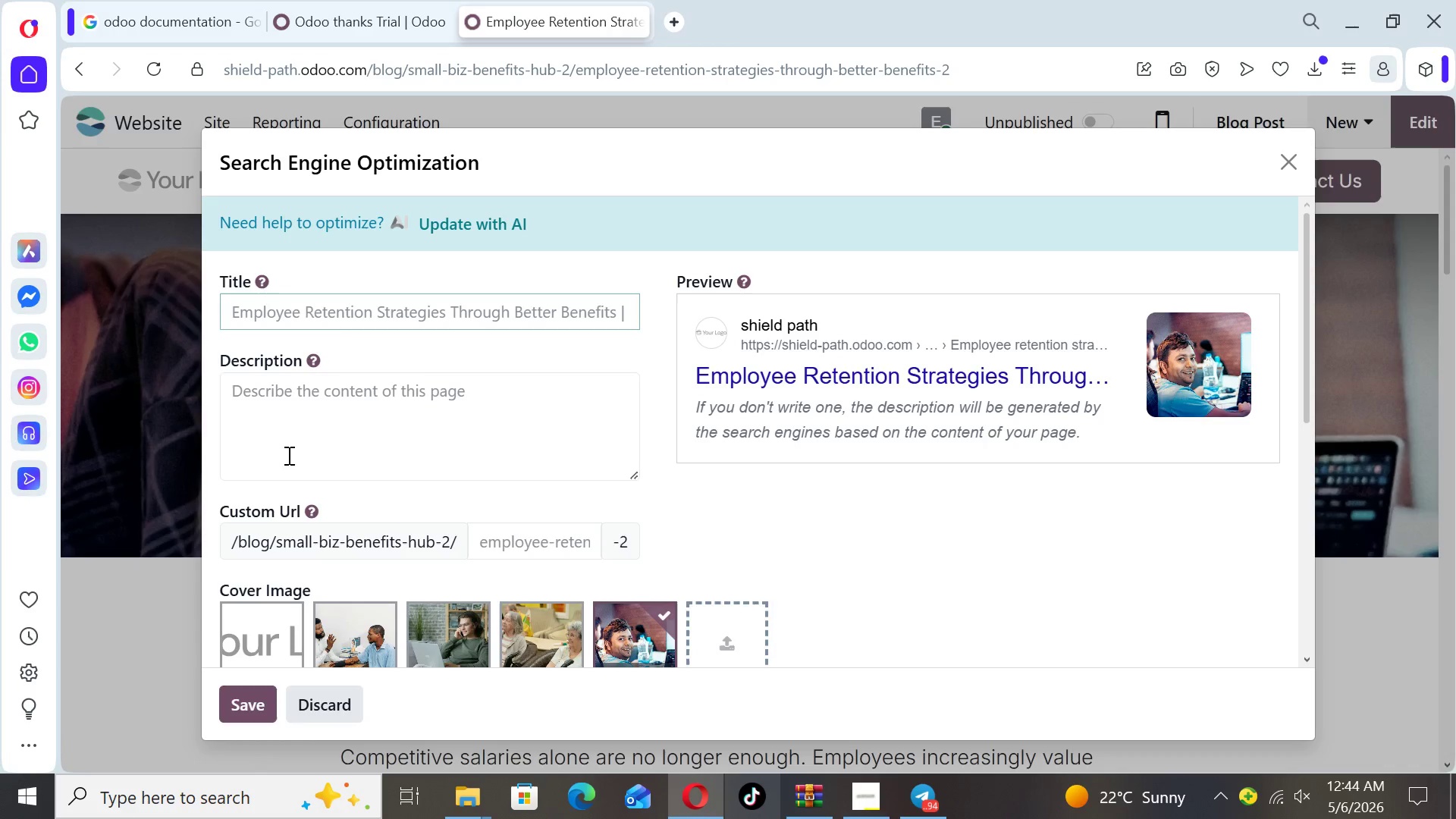 
type(Employee Retention Through Benefits)
 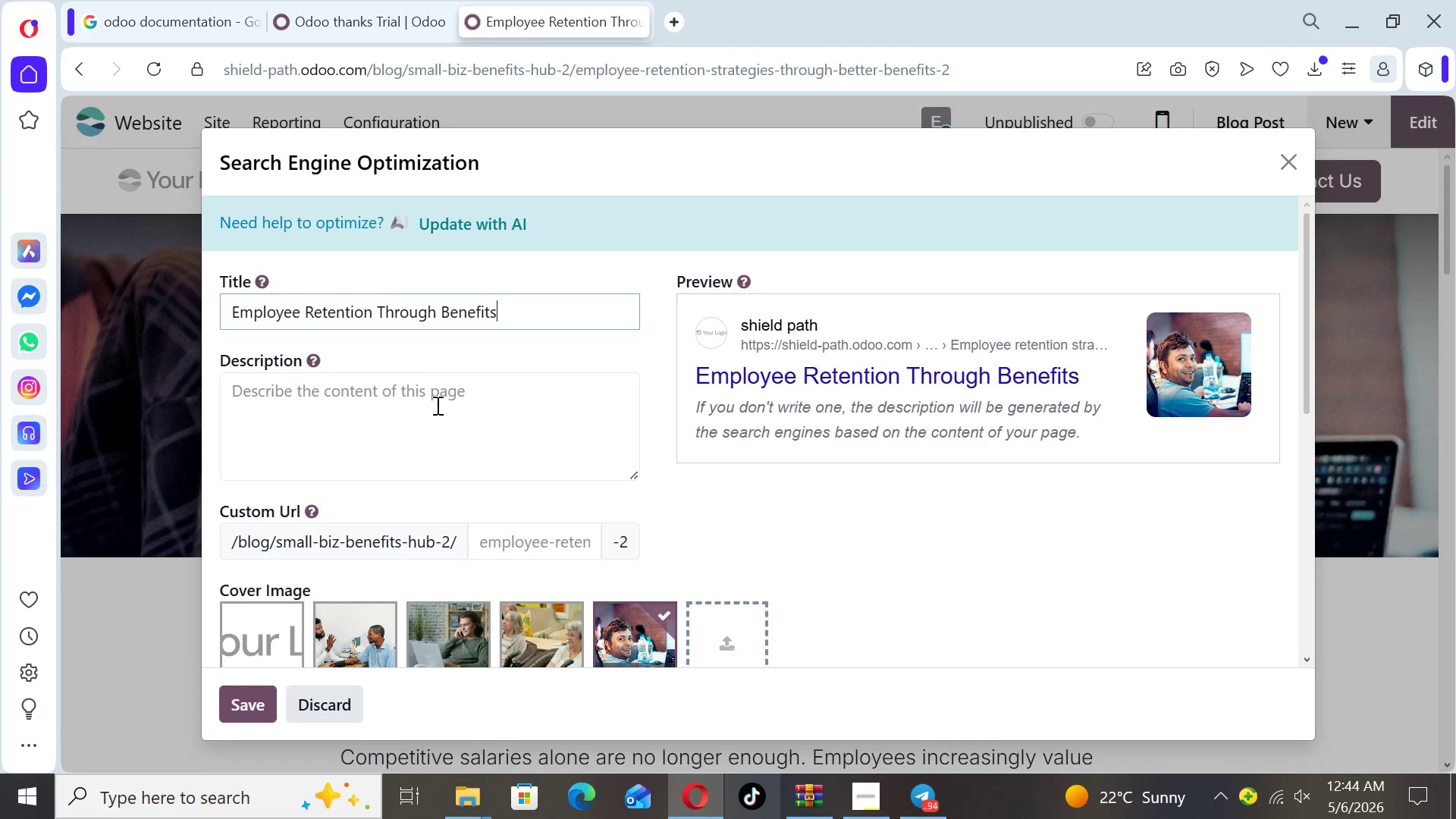 
left_click([436, 405])
 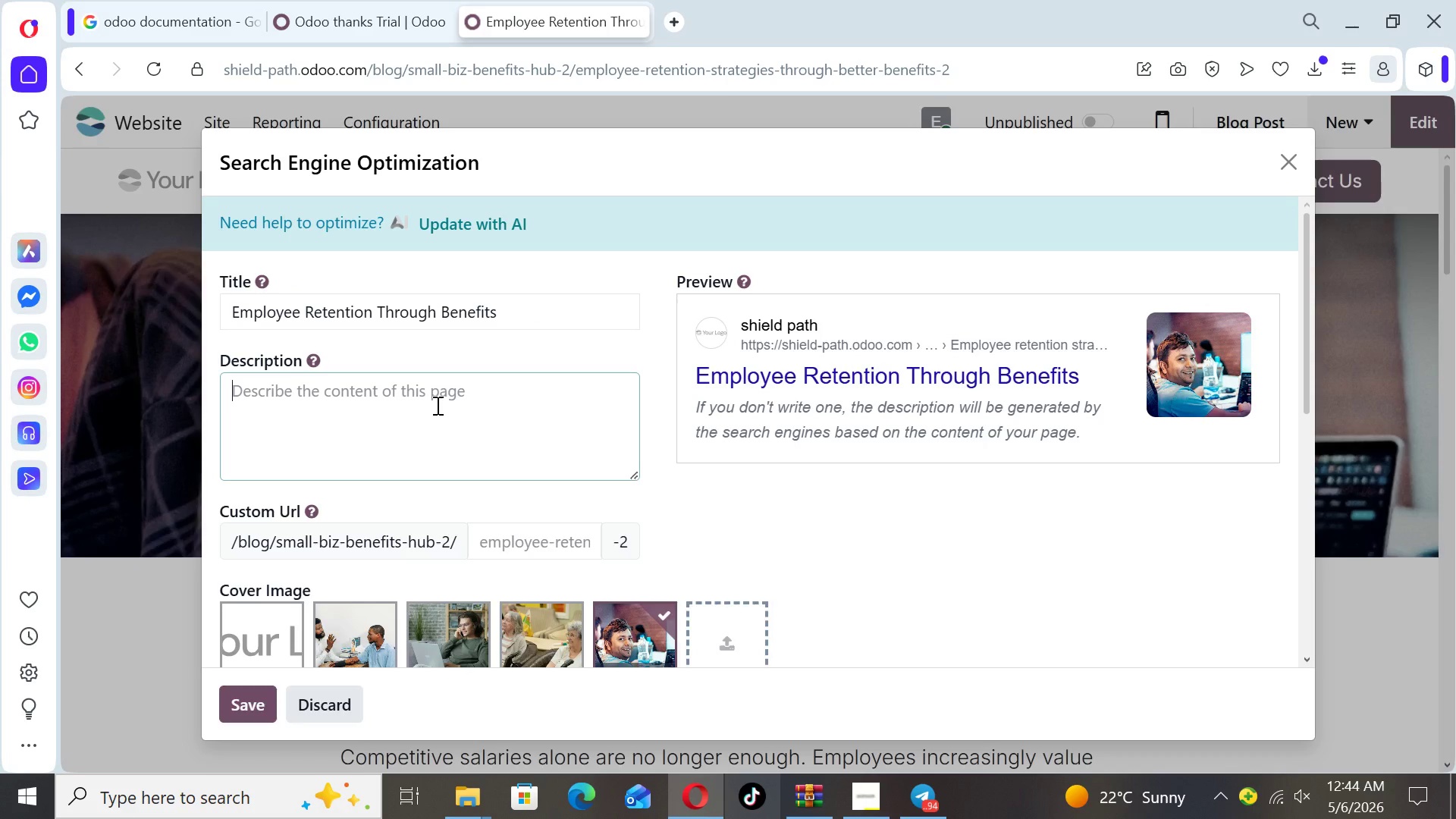 
type(Discover how better employee  benefits can improve)
 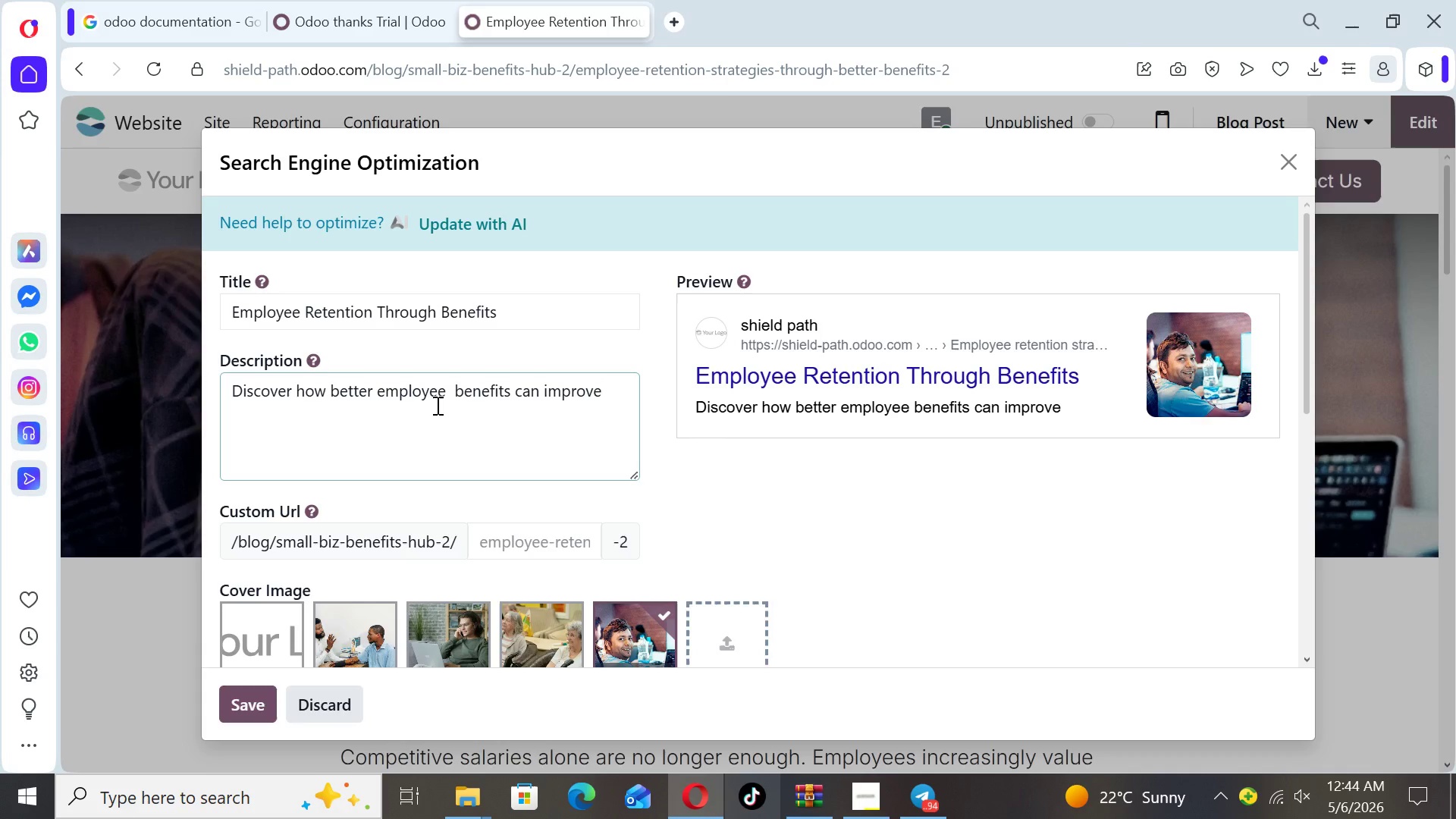 
type( retention and build a stronger workforce.)
 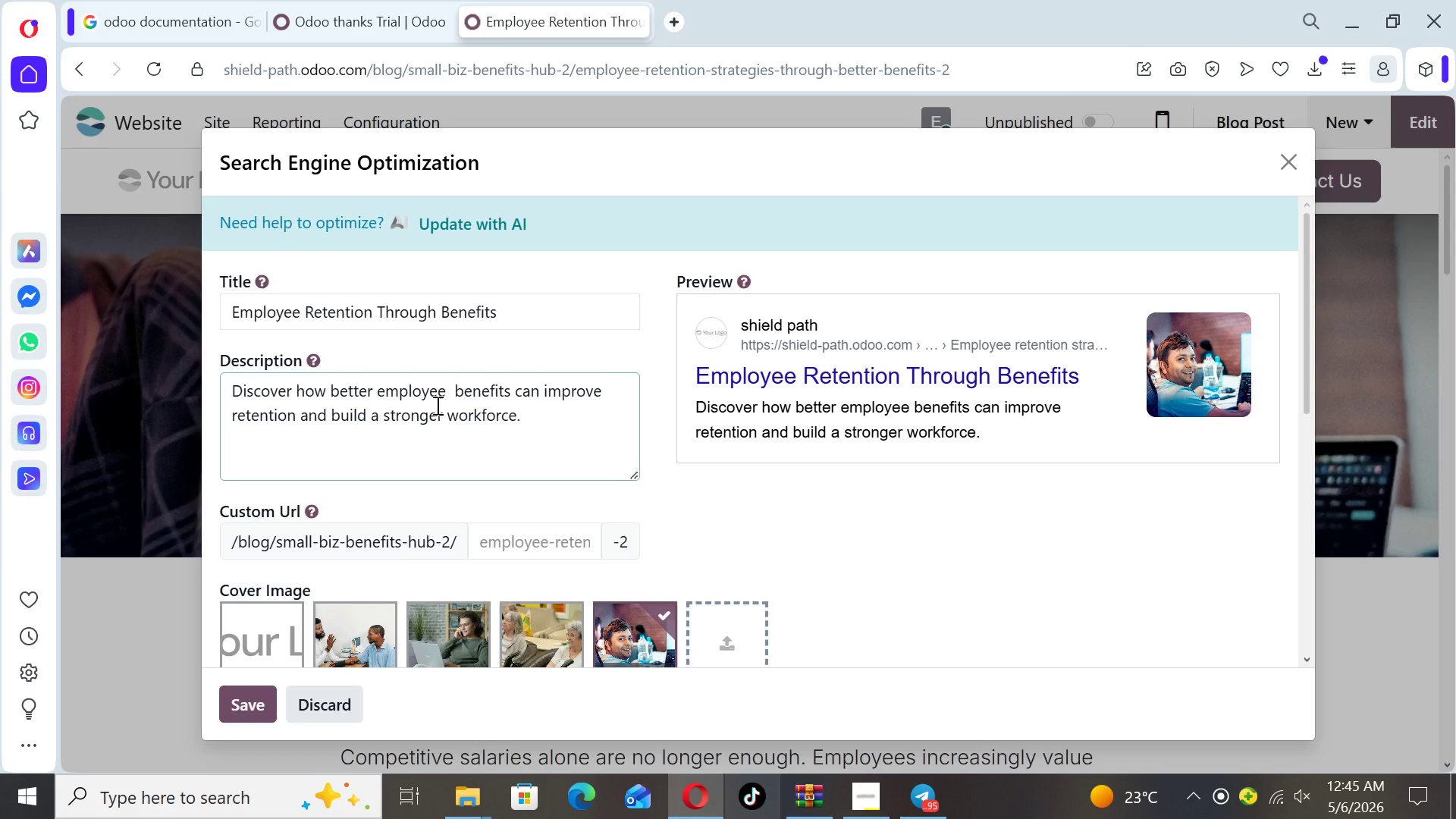 
wait(10.0)
 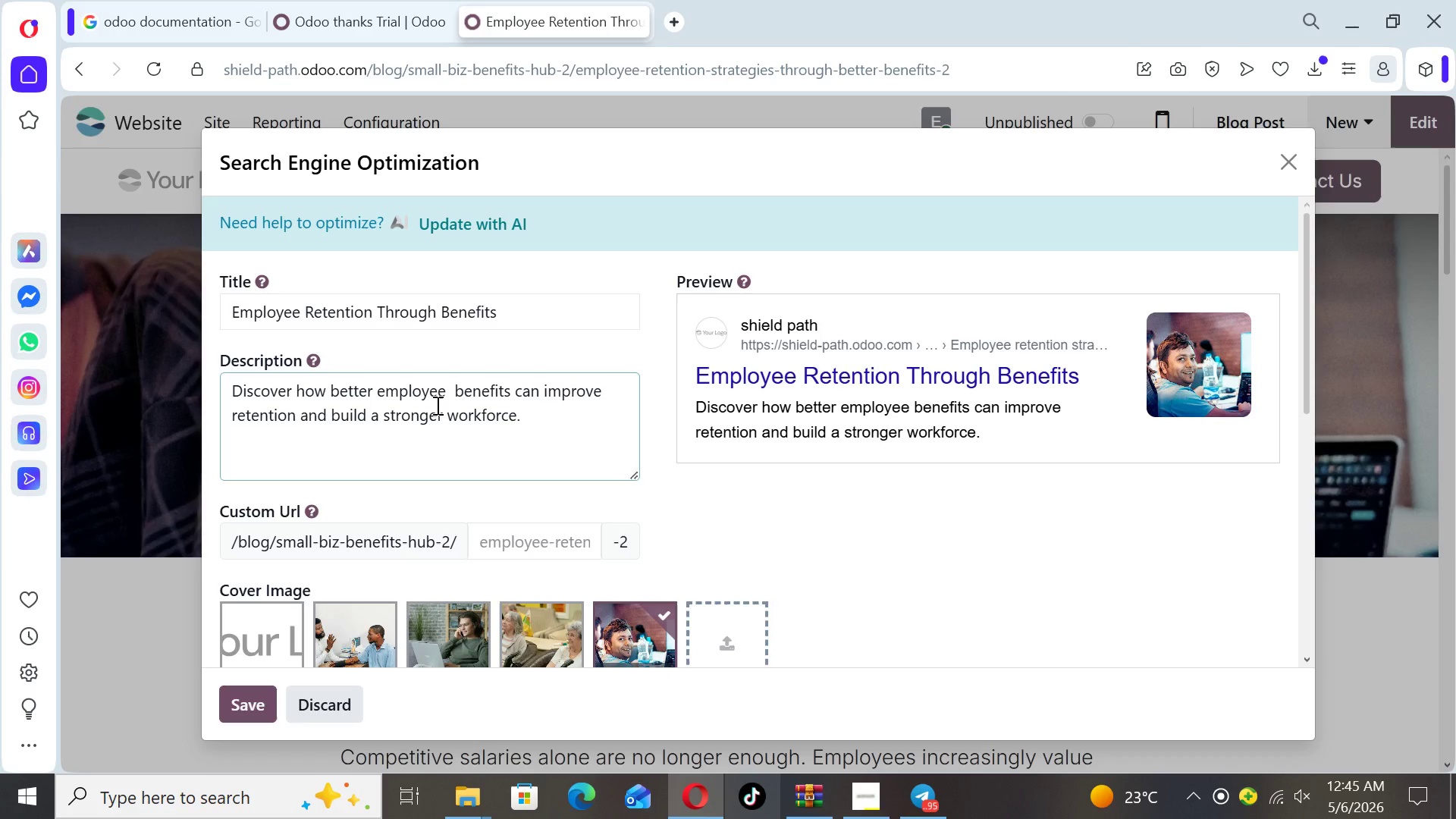 
left_click([538, 554])
 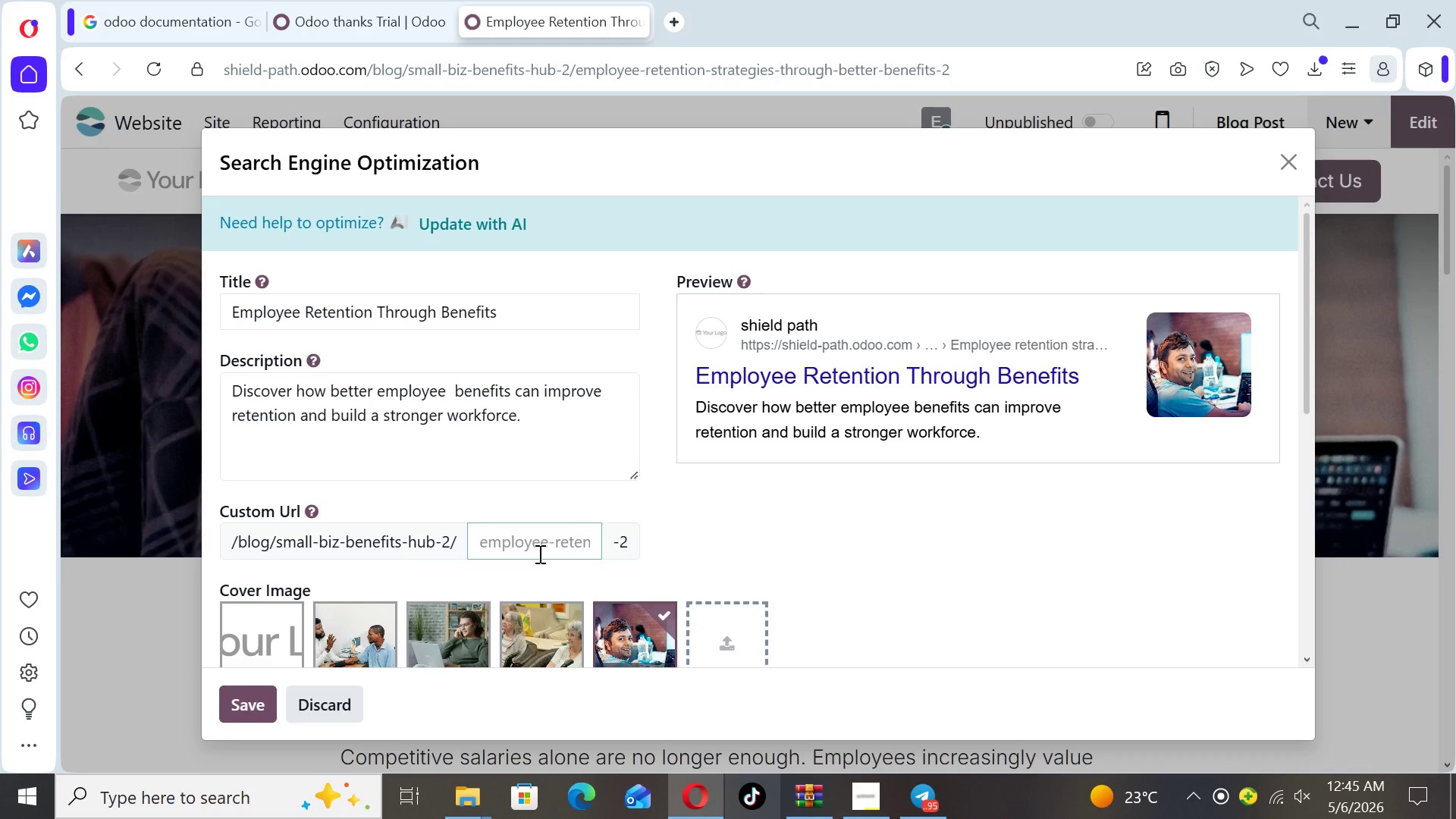 
type(employee-retention-benefits-strategies)
 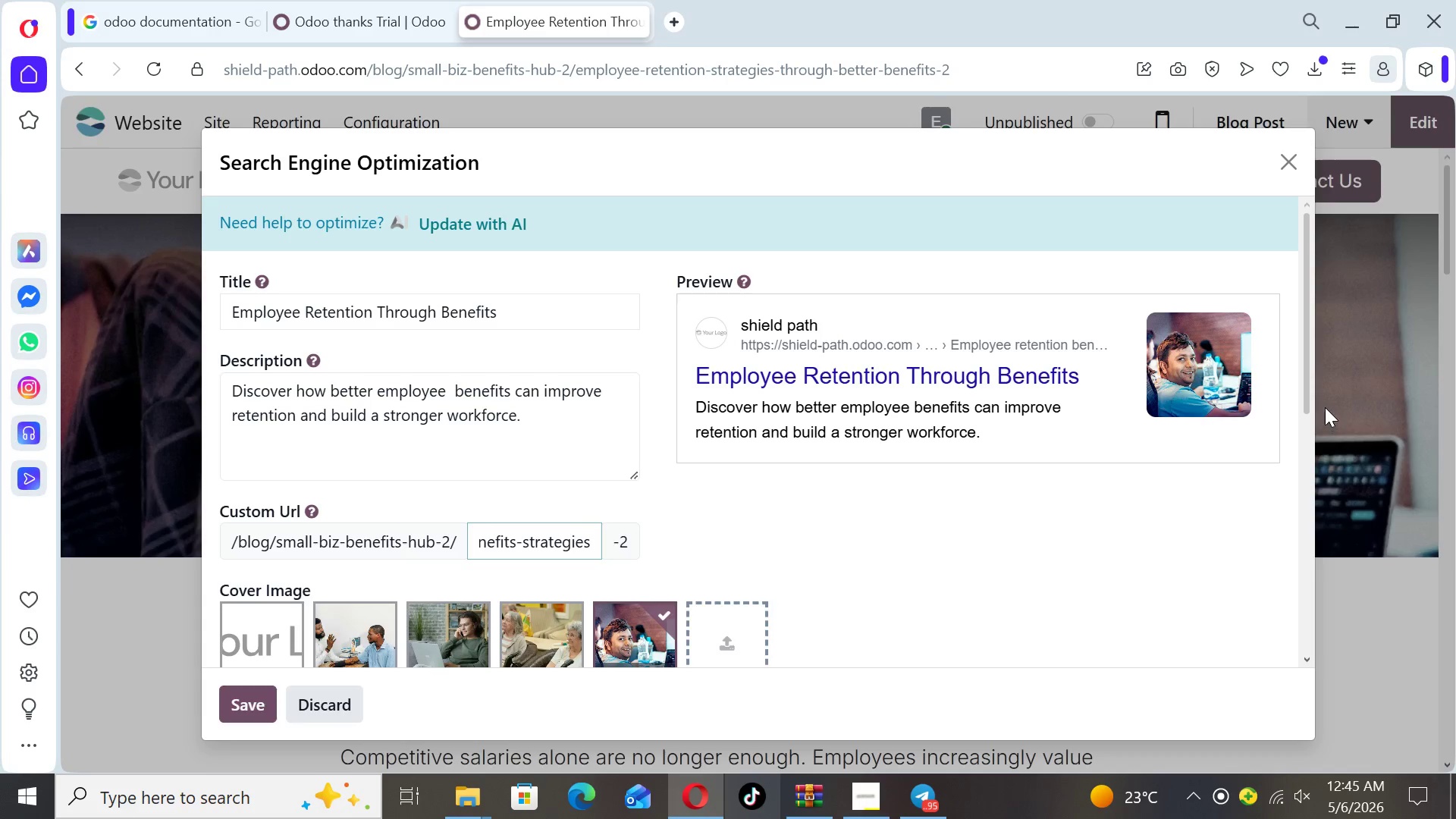 
left_click_drag(start_coordinate=[1309, 389], to_coordinate=[1309, 497])
 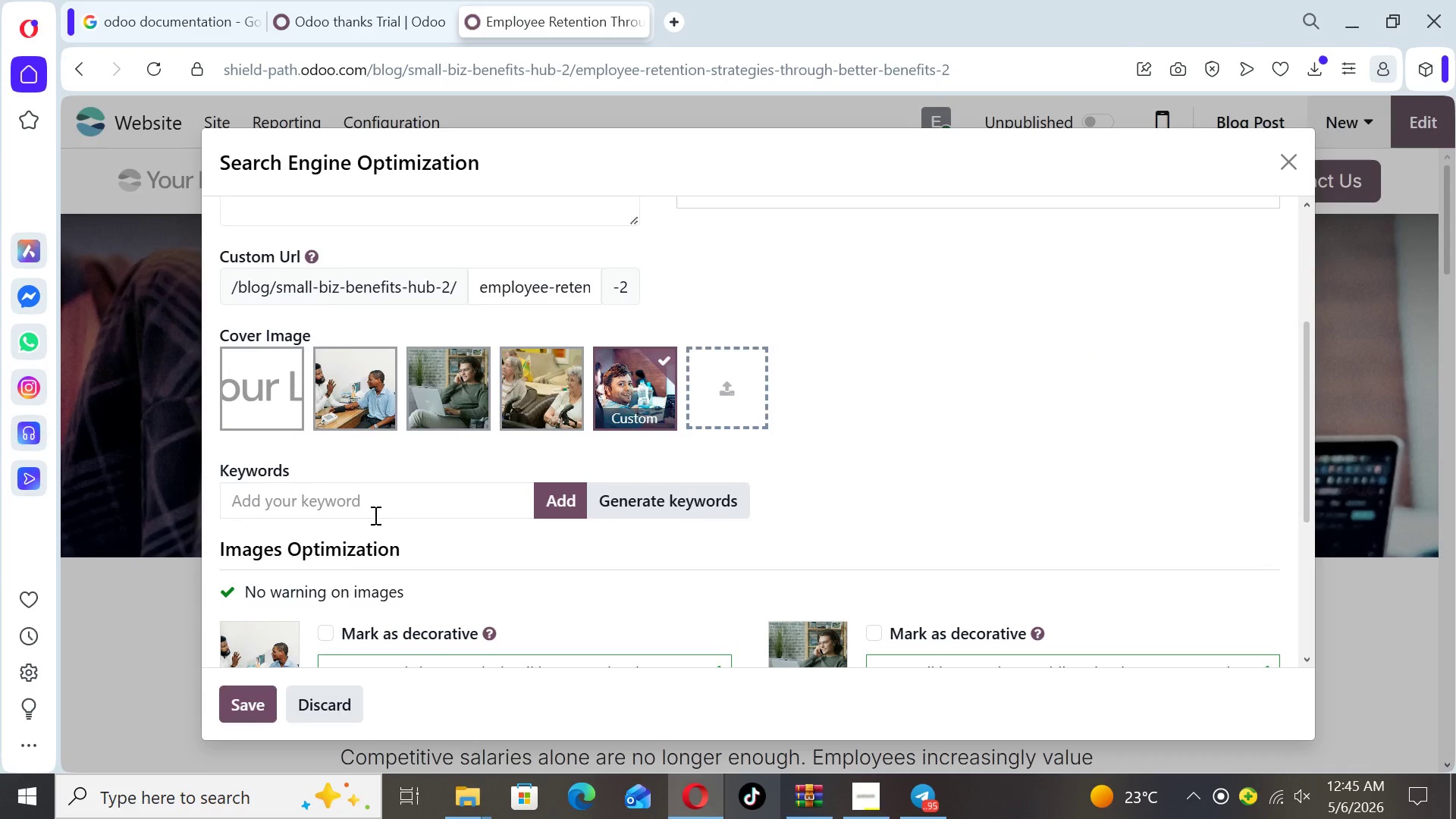 
left_click([374, 514])
 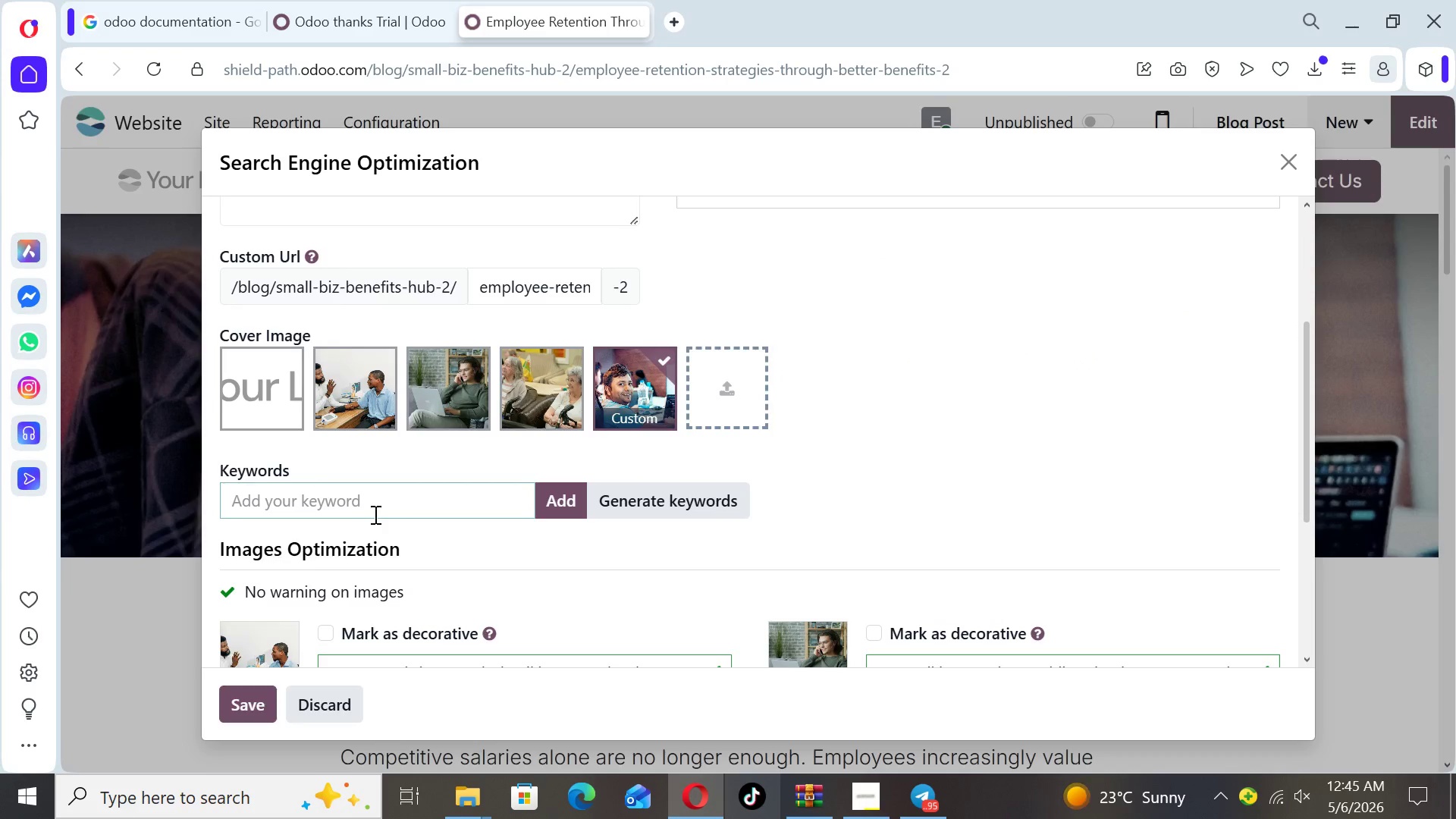 
type(employee retention benefits strategies)
 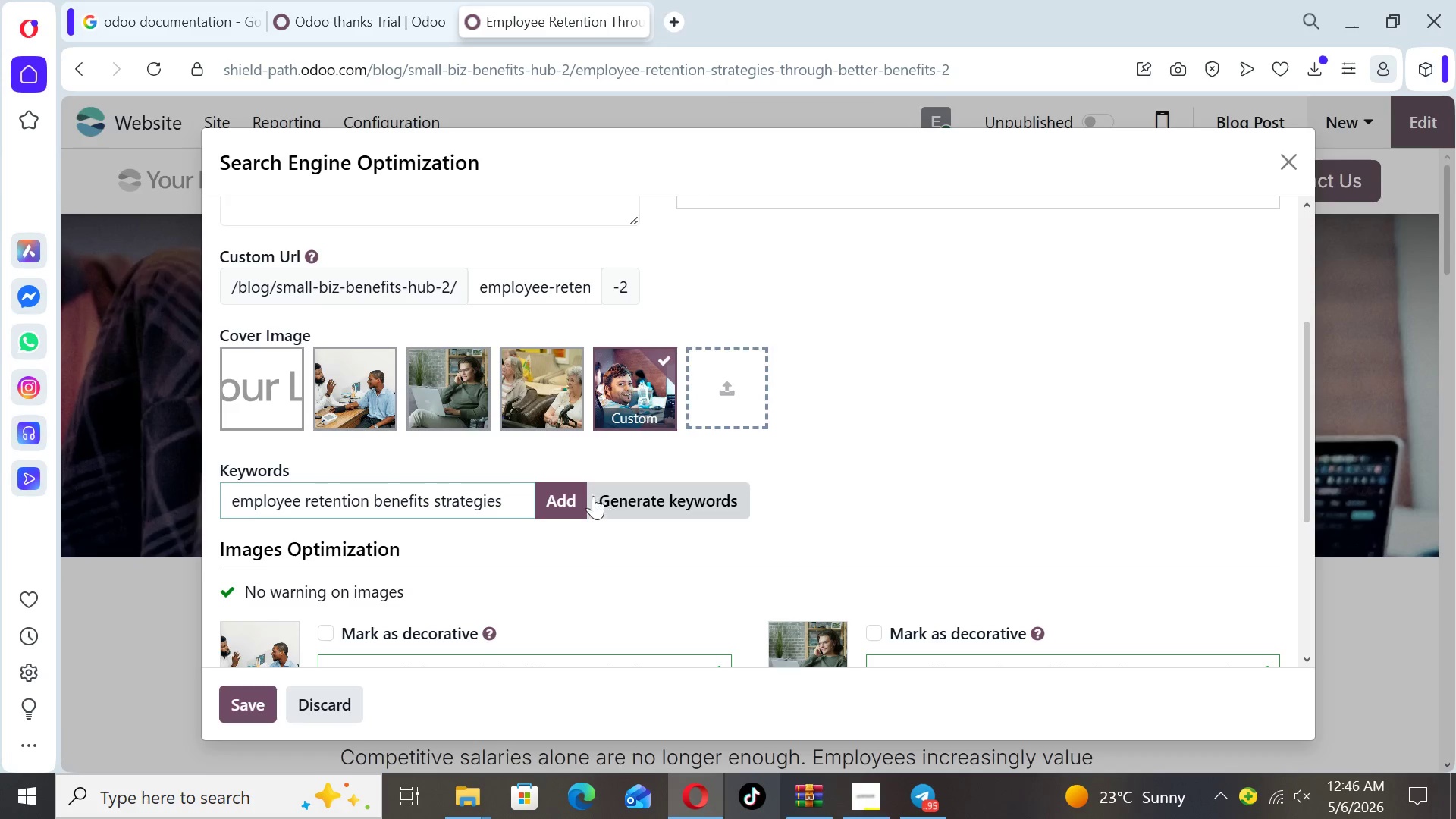 
left_click([579, 485])
 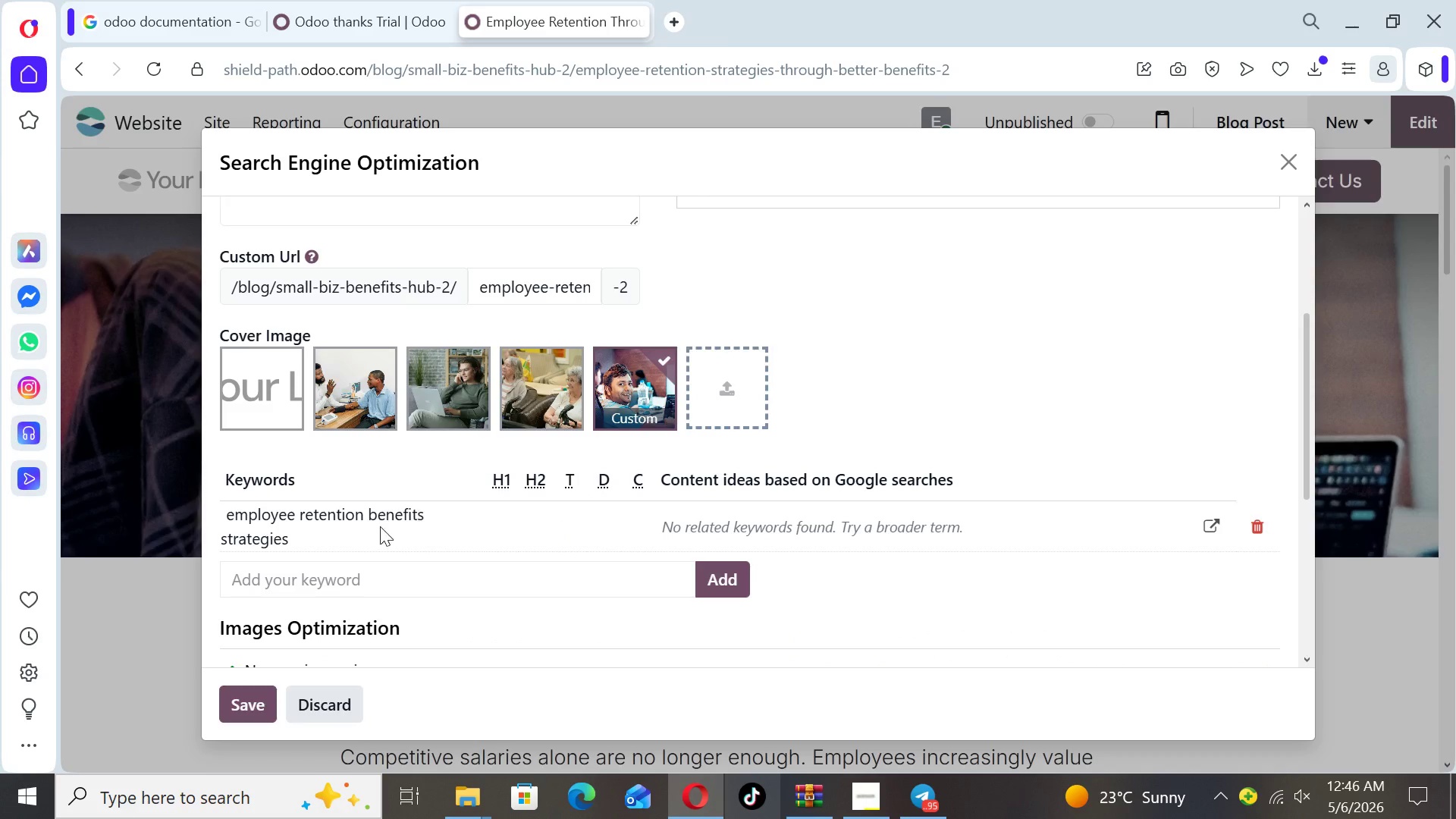 
wait(8.92)
 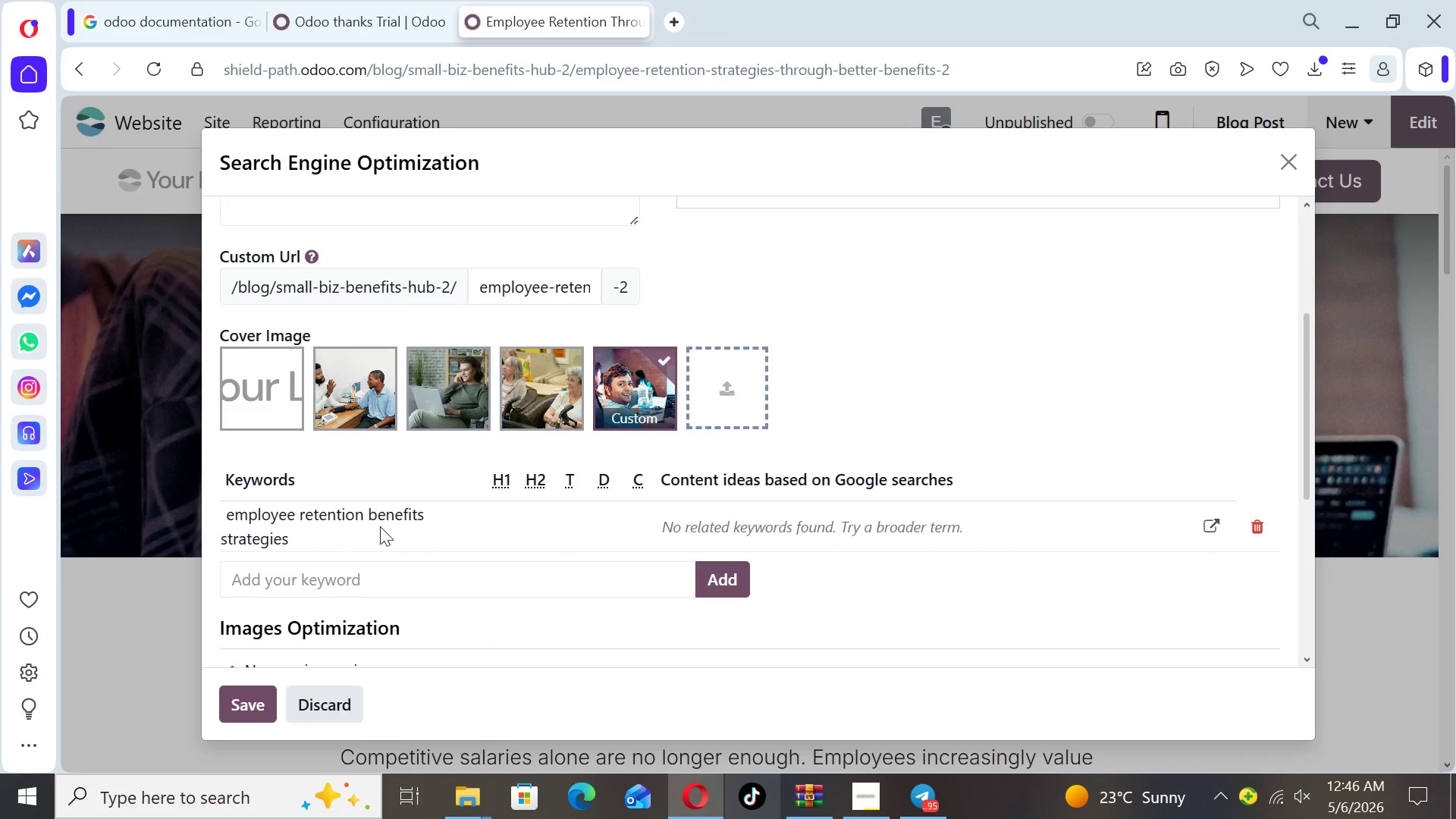 
left_click([297, 535])
 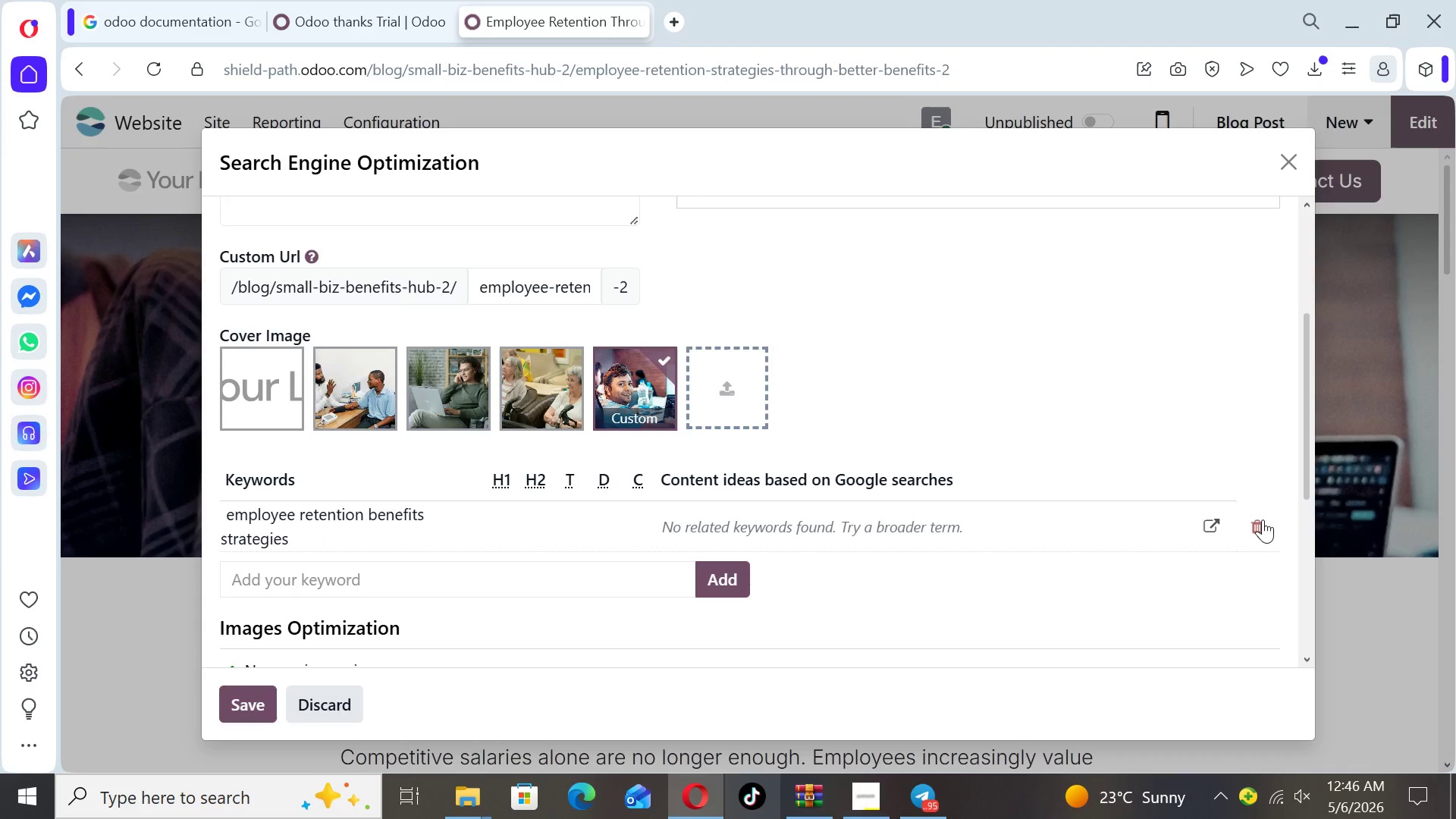 
left_click([1263, 523])
 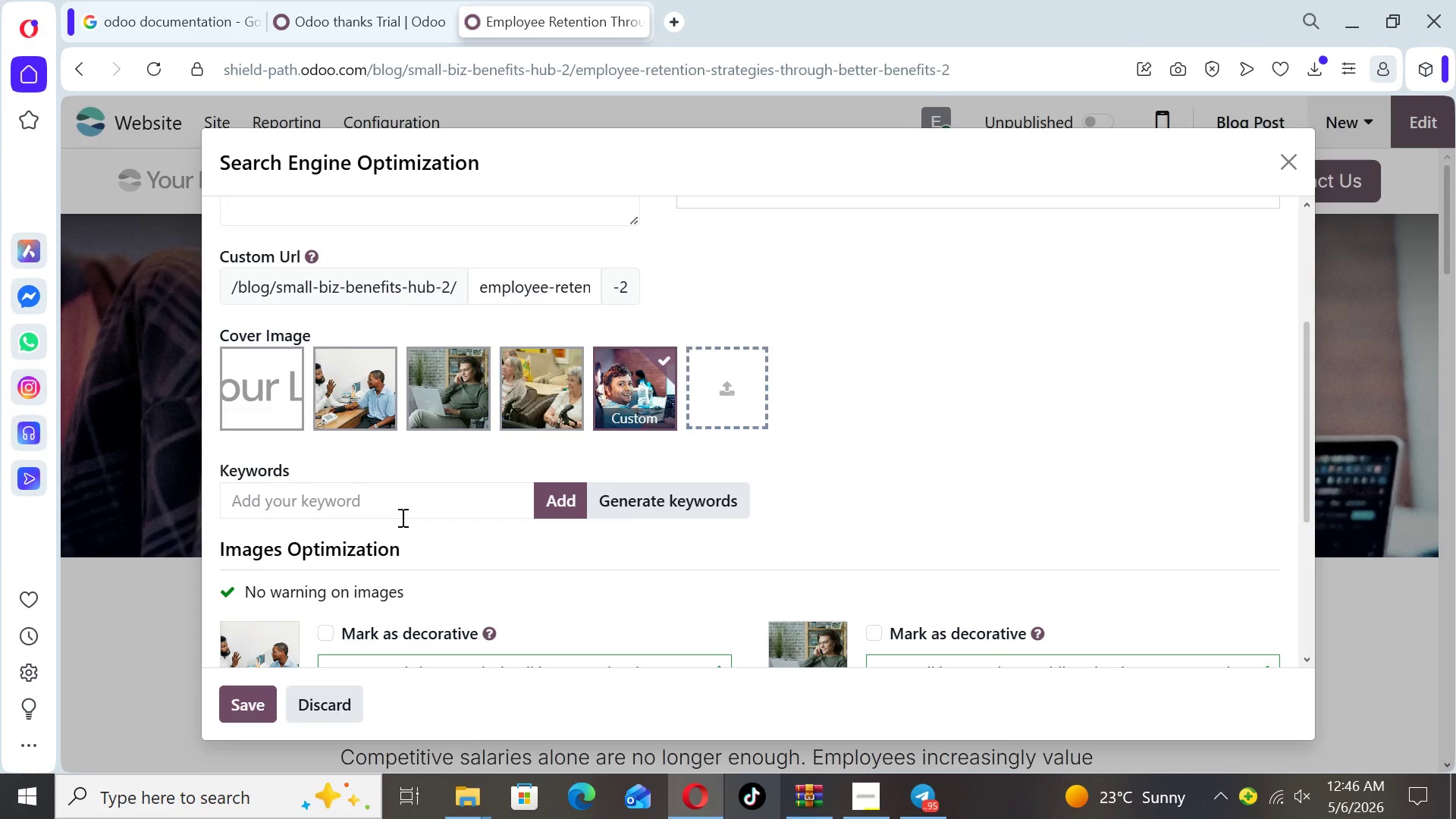 
left_click([401, 517])
 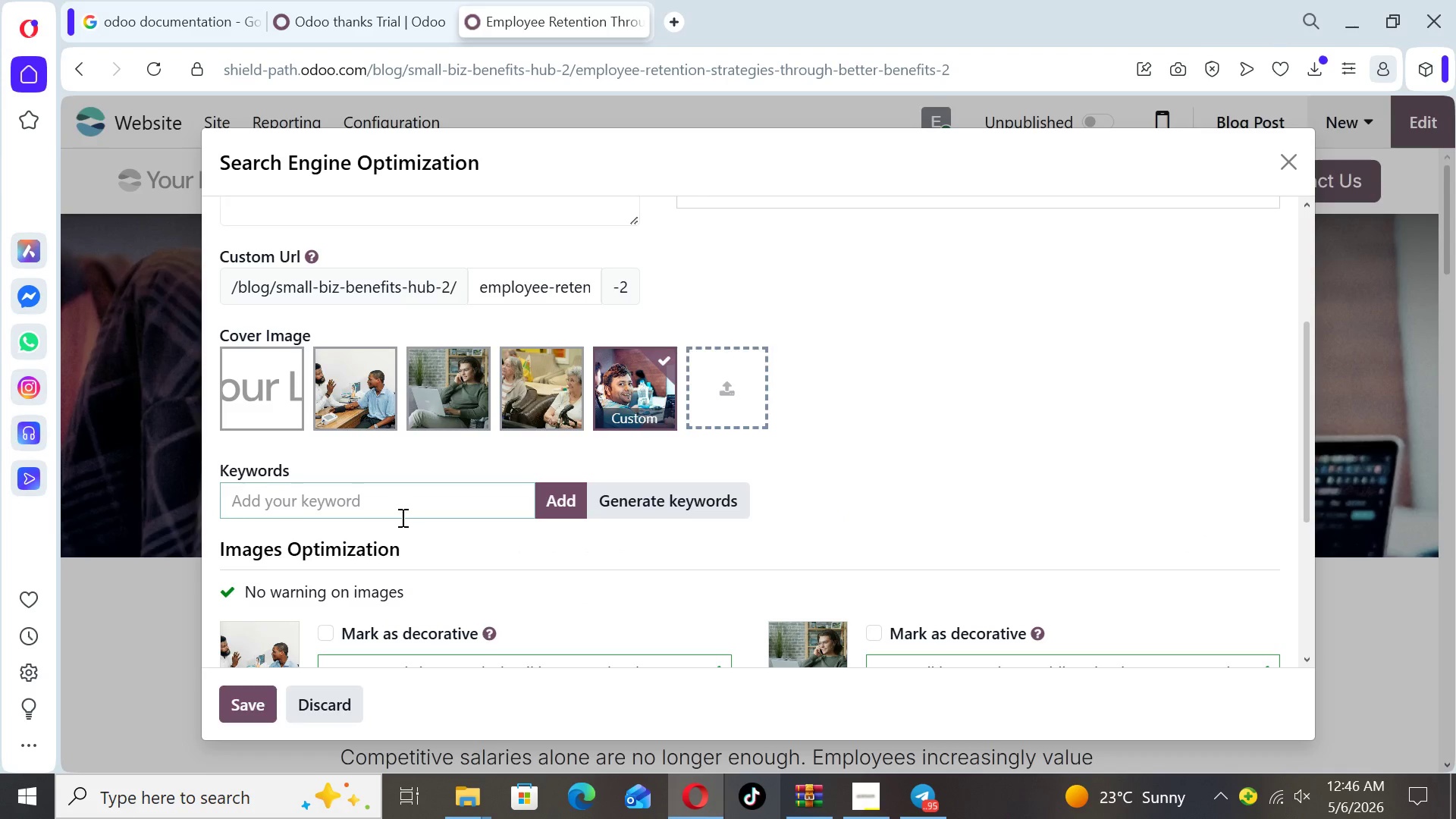 
type(employee retention benefits)
 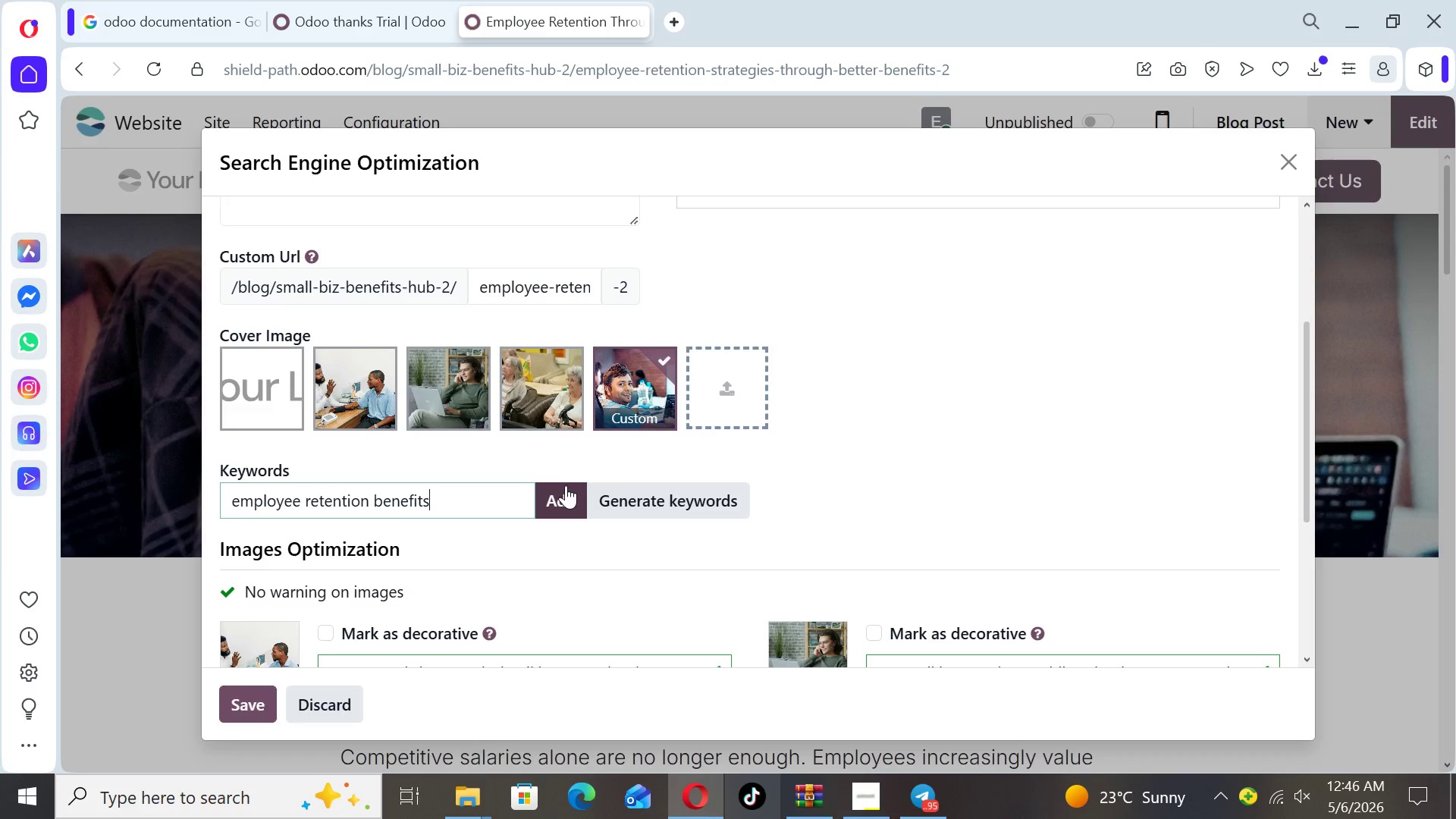 
left_click([566, 489])
 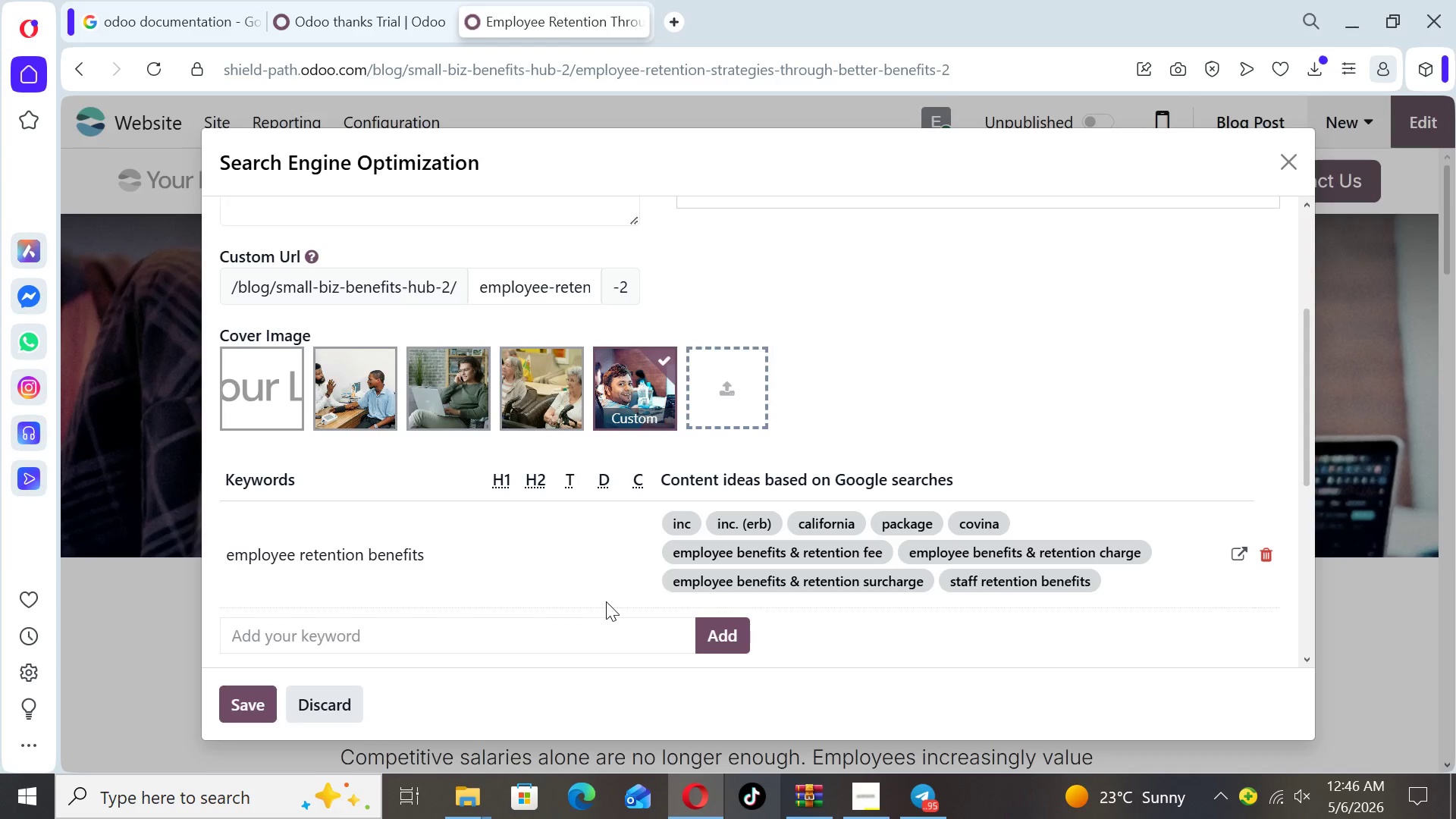 
wait(10.36)
 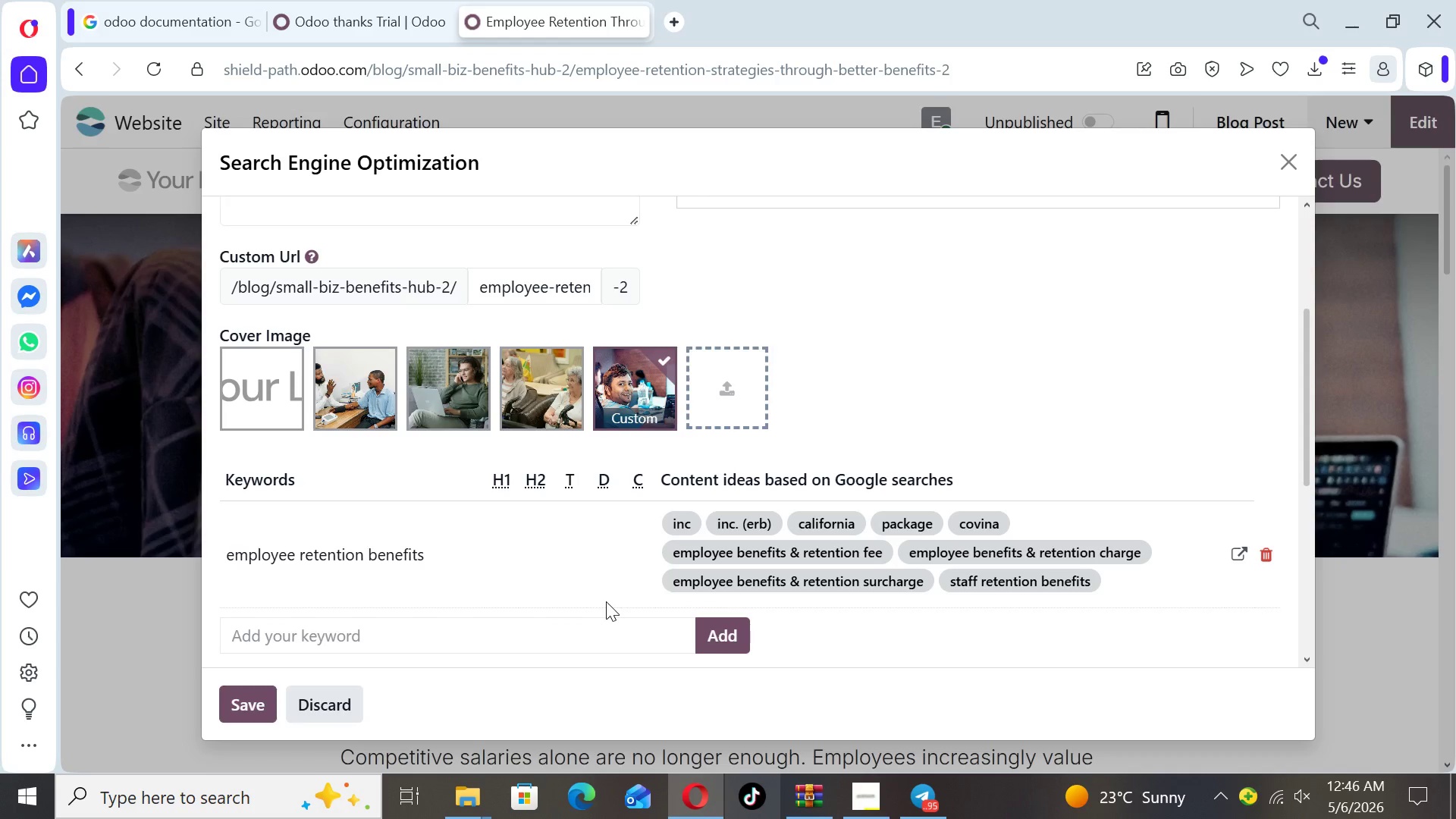 
mouse_move([725, 585])
 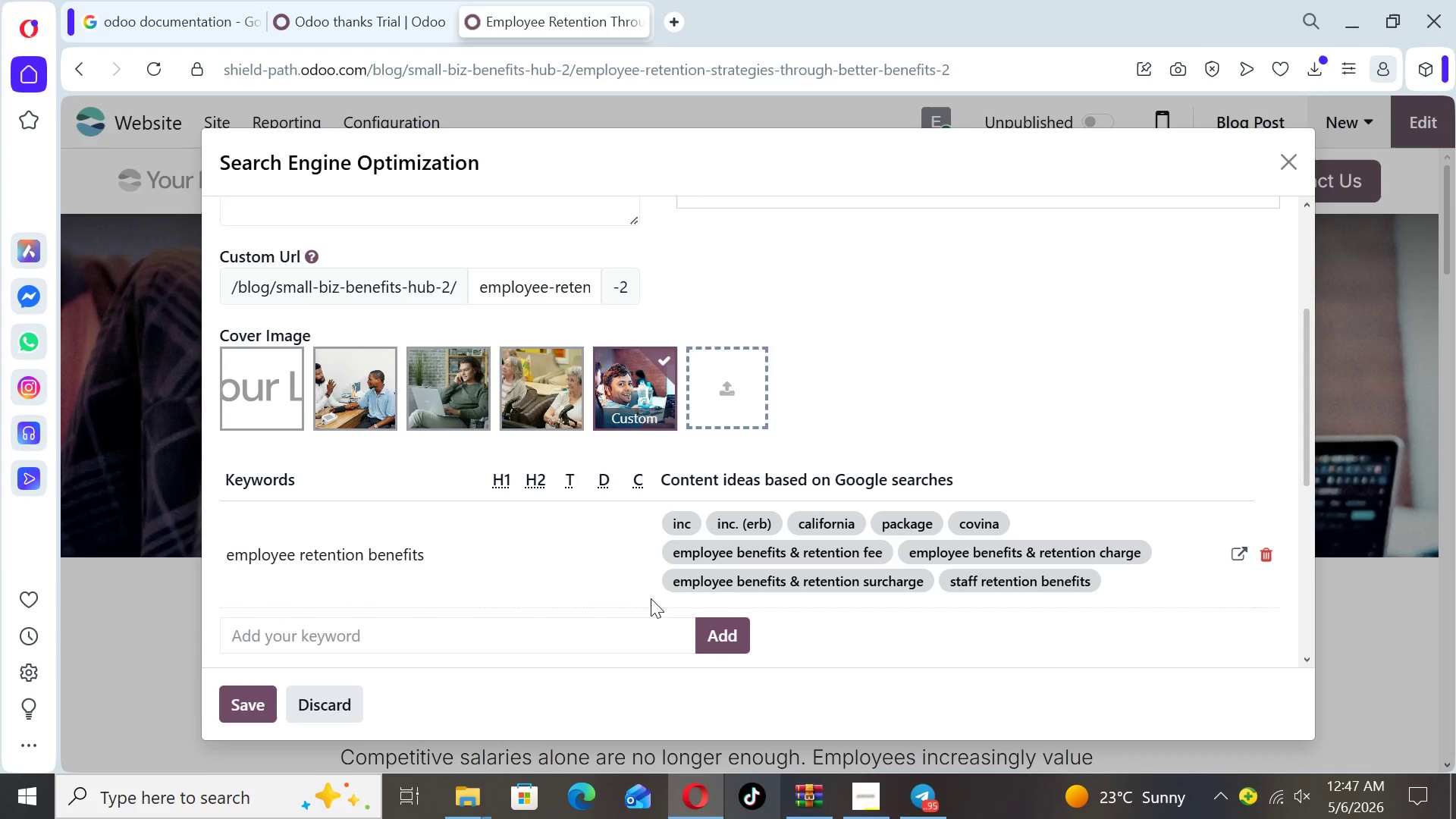 
wait(6.25)
 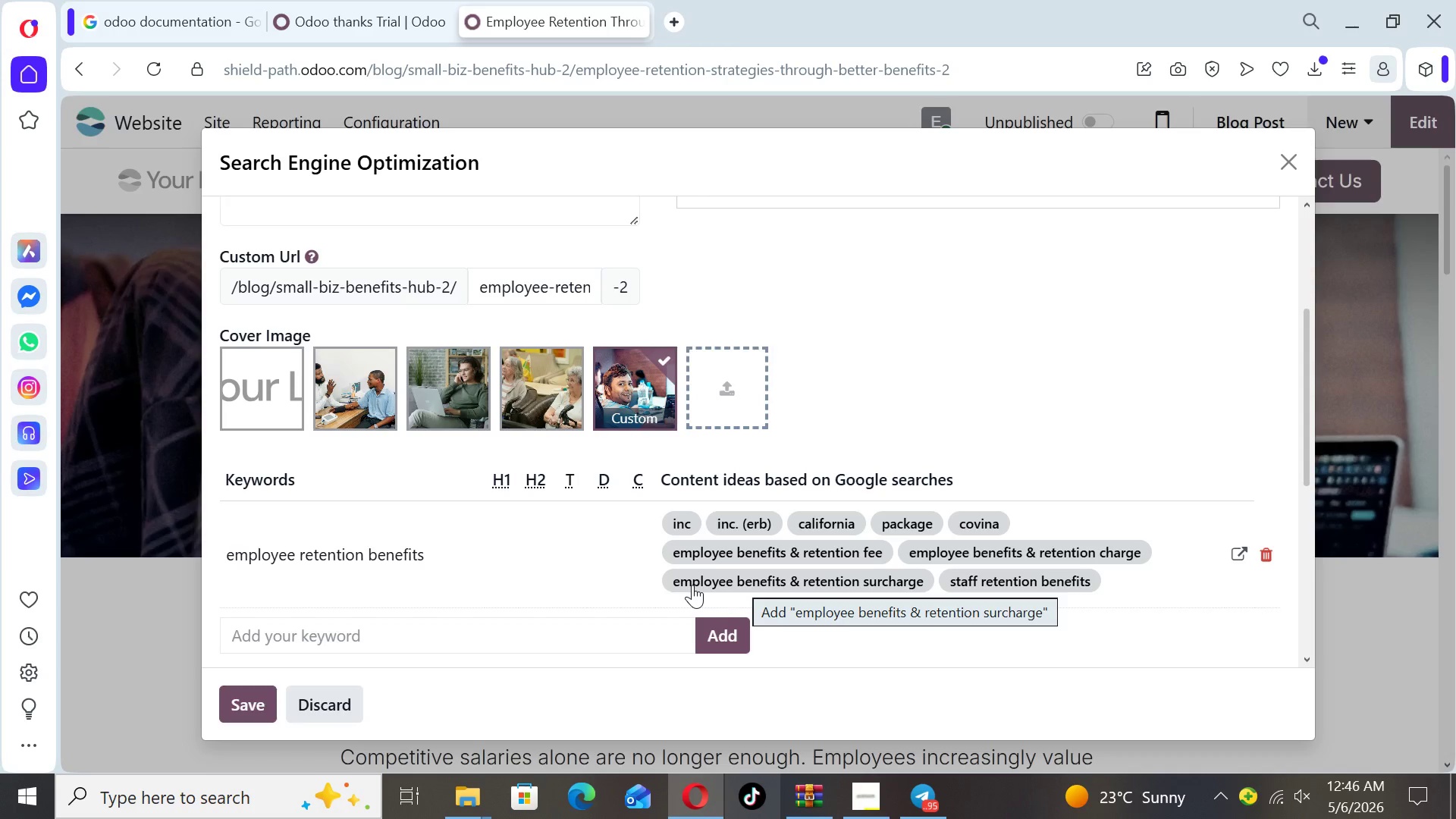 
left_click([877, 789])